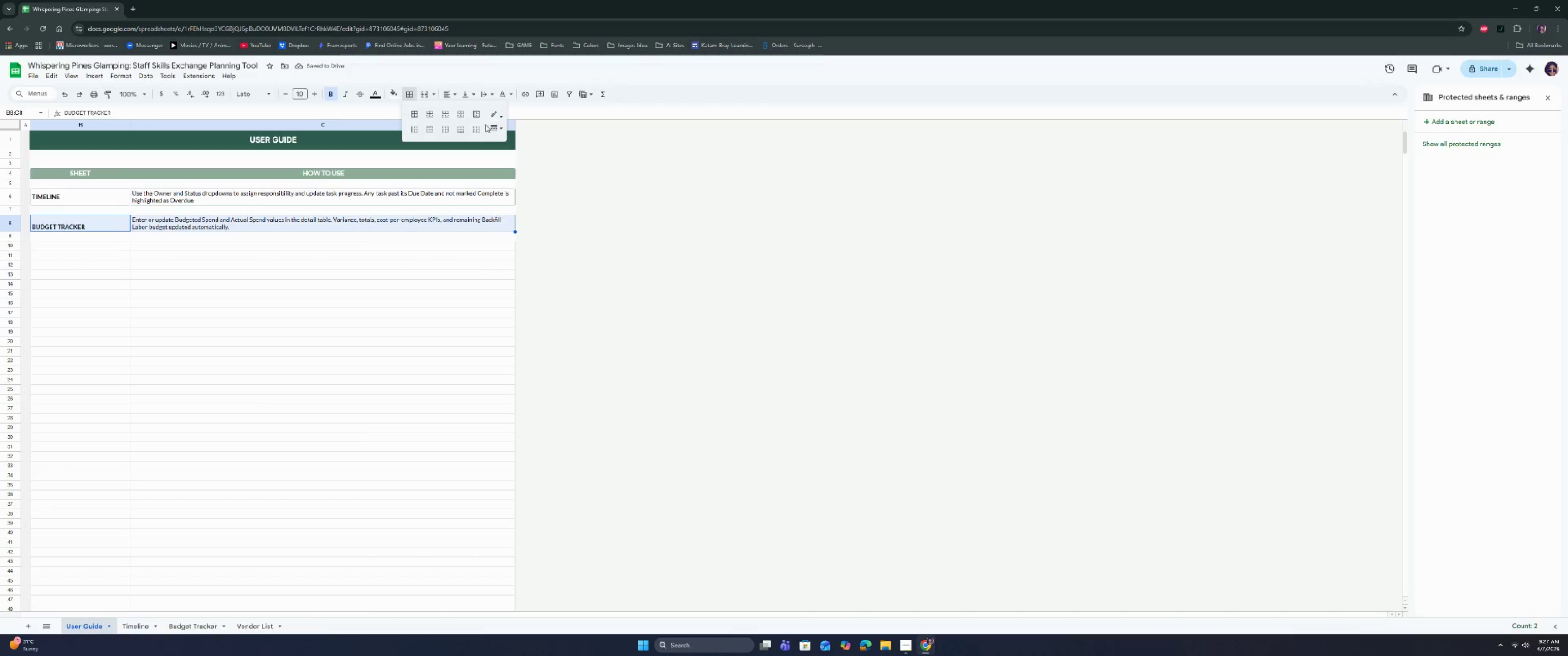 
left_click([498, 127])
 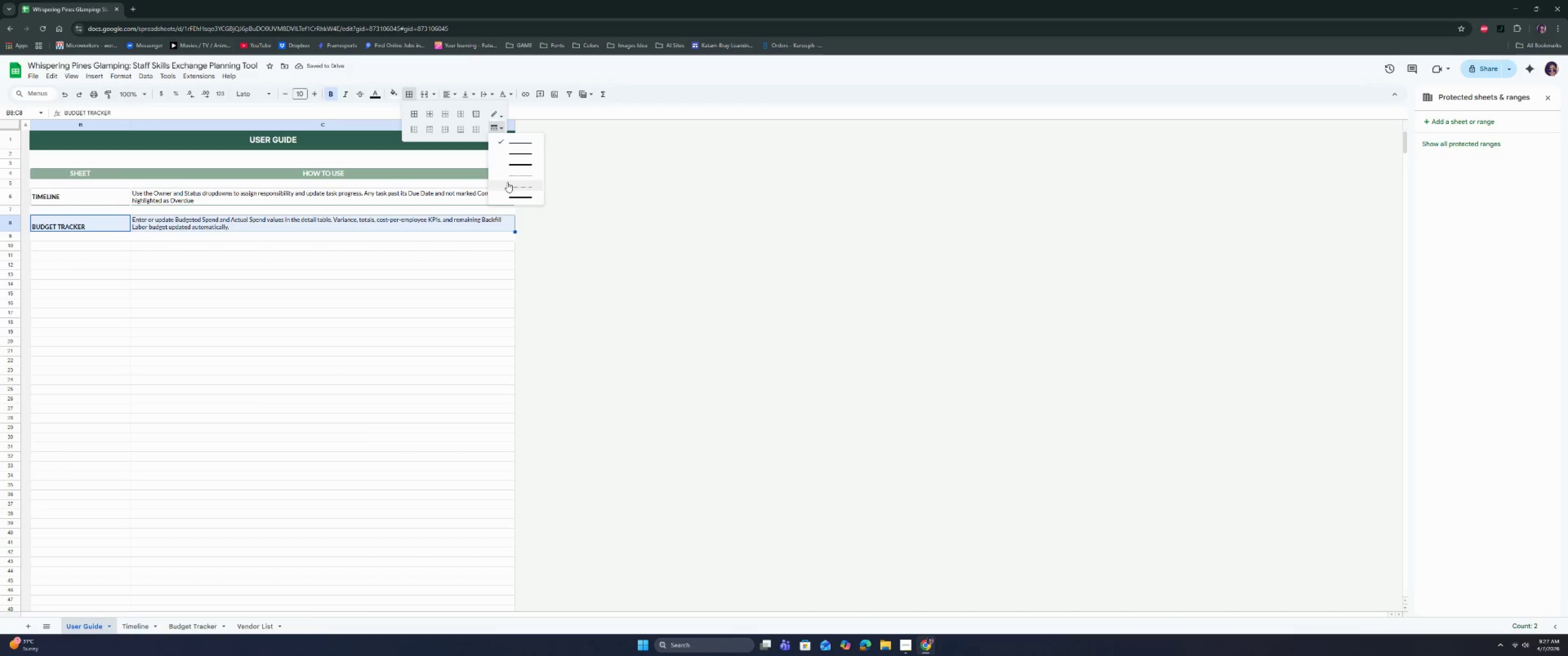 
left_click([511, 173])
 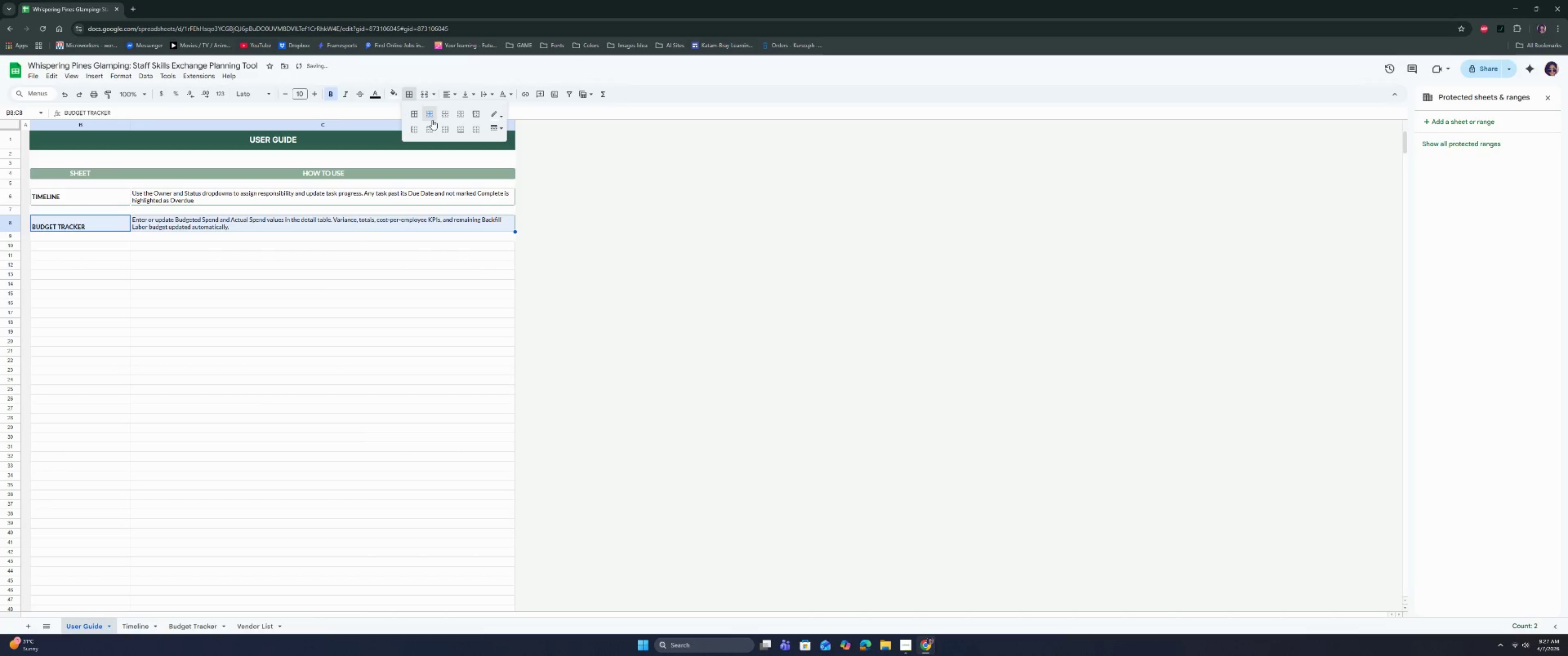 
double_click([316, 291])
 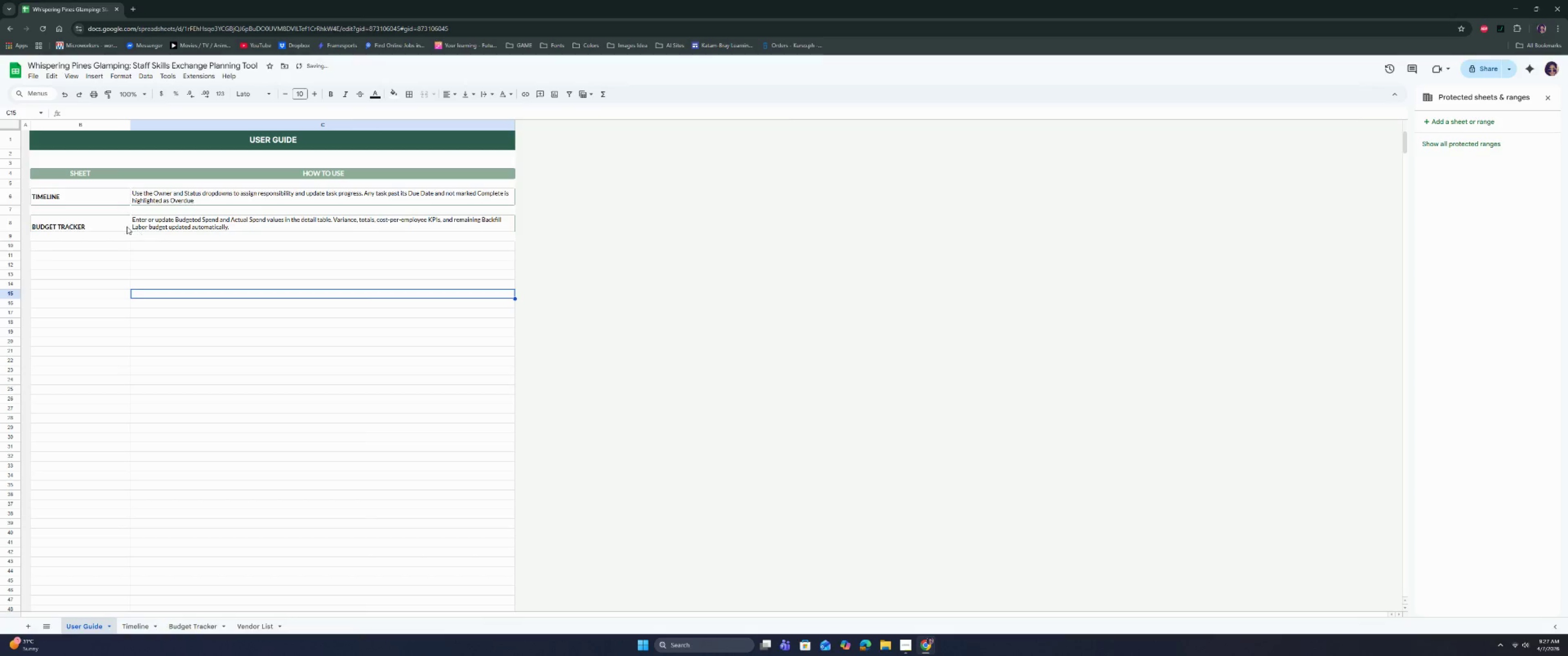 
left_click_drag(start_coordinate=[113, 224], to_coordinate=[133, 224])
 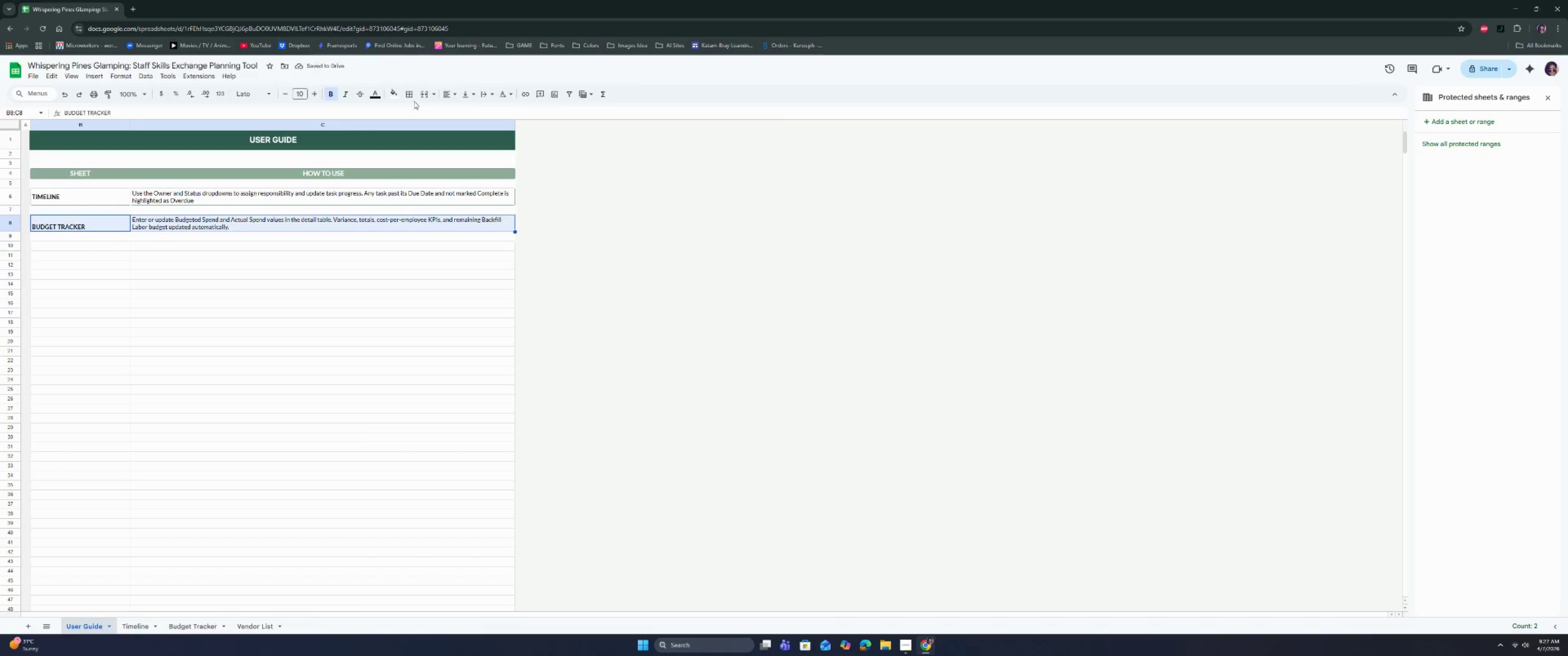 
left_click([413, 95])
 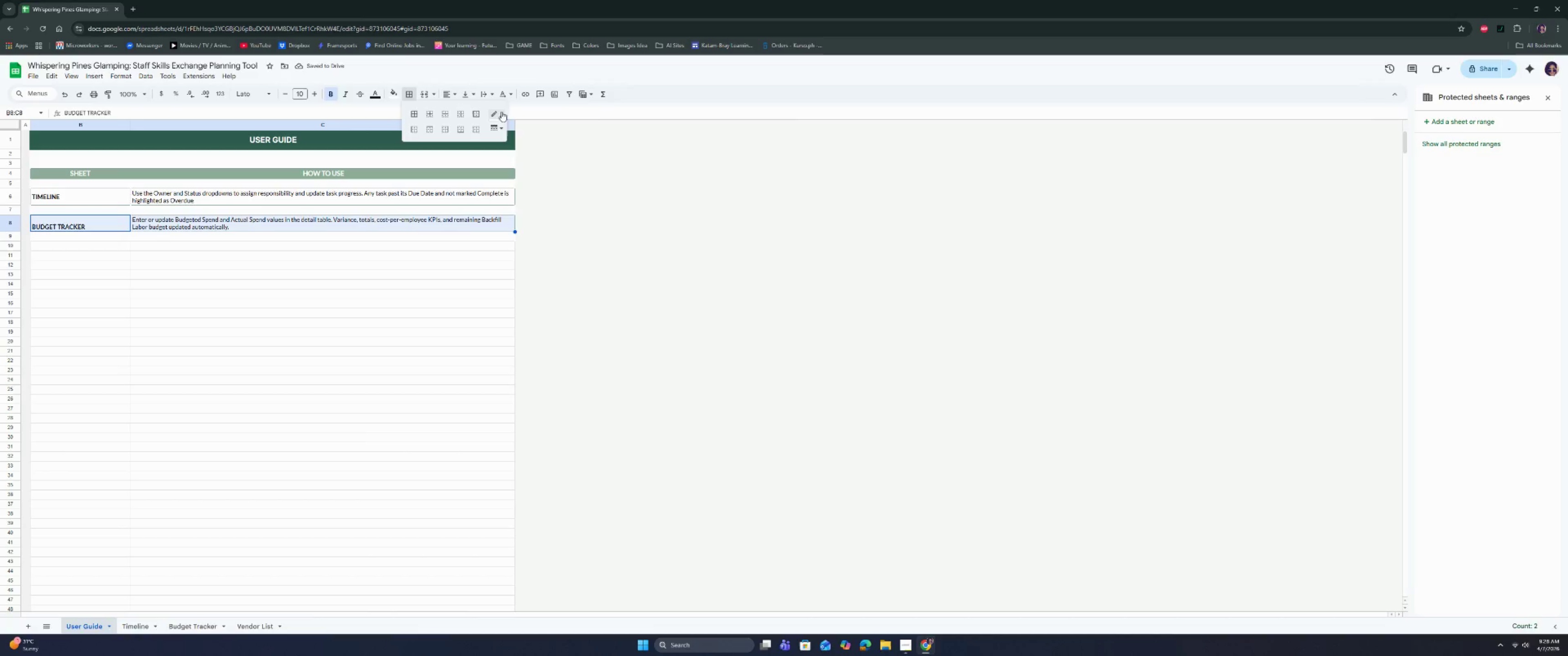 
left_click([499, 115])
 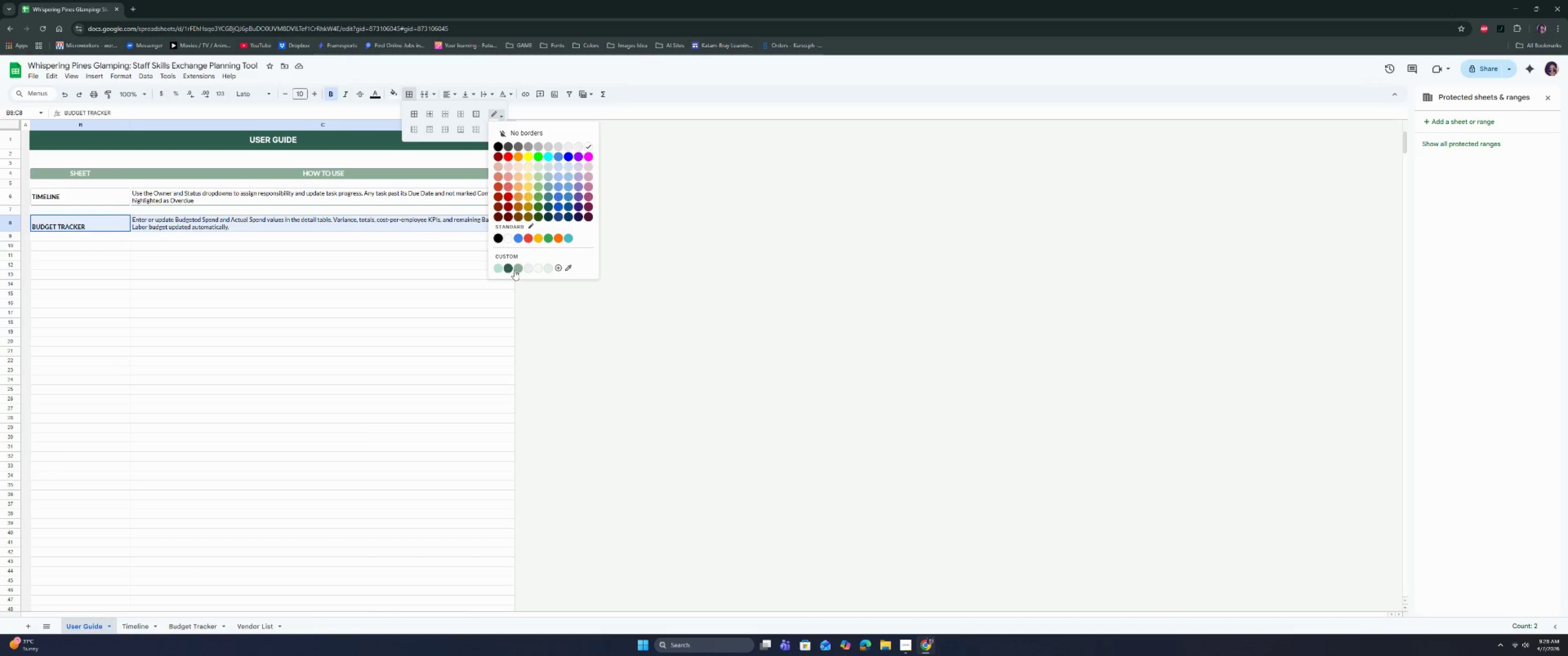 
left_click([517, 272])
 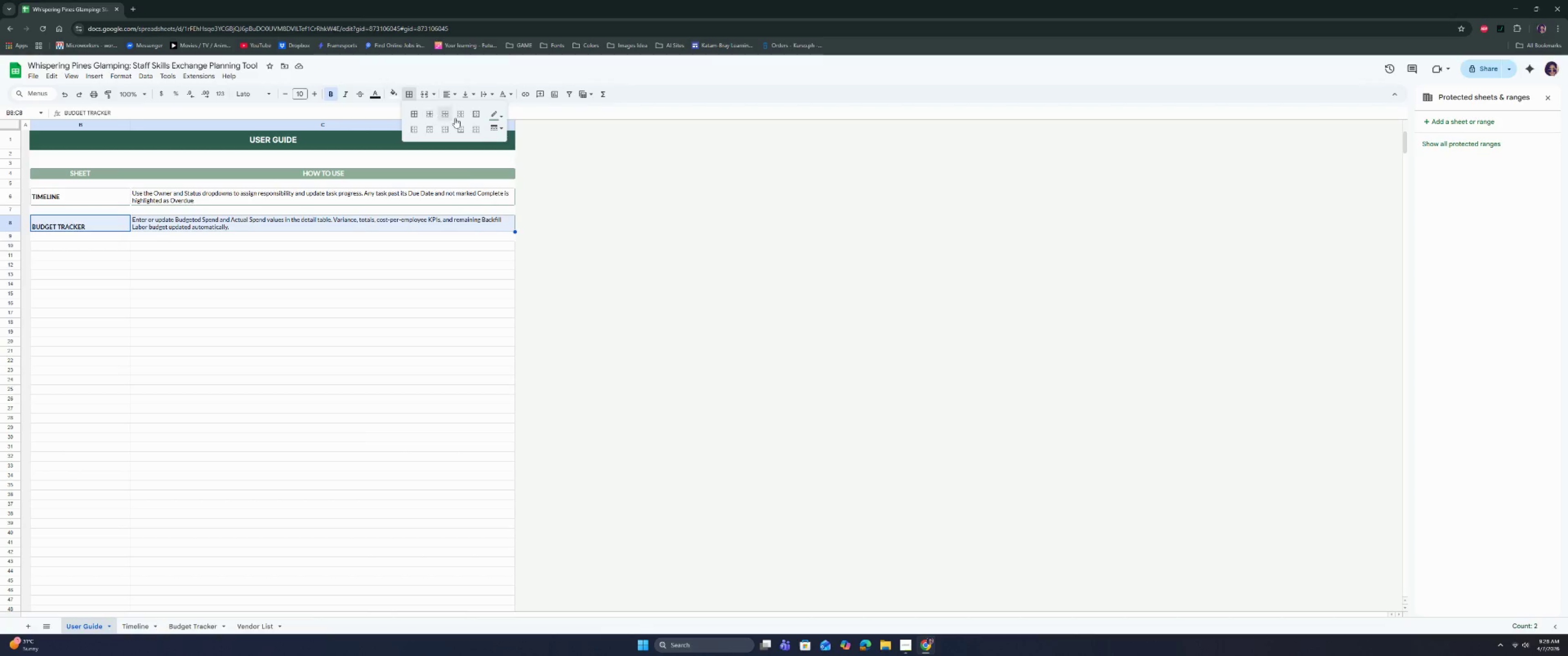 
left_click([493, 132])
 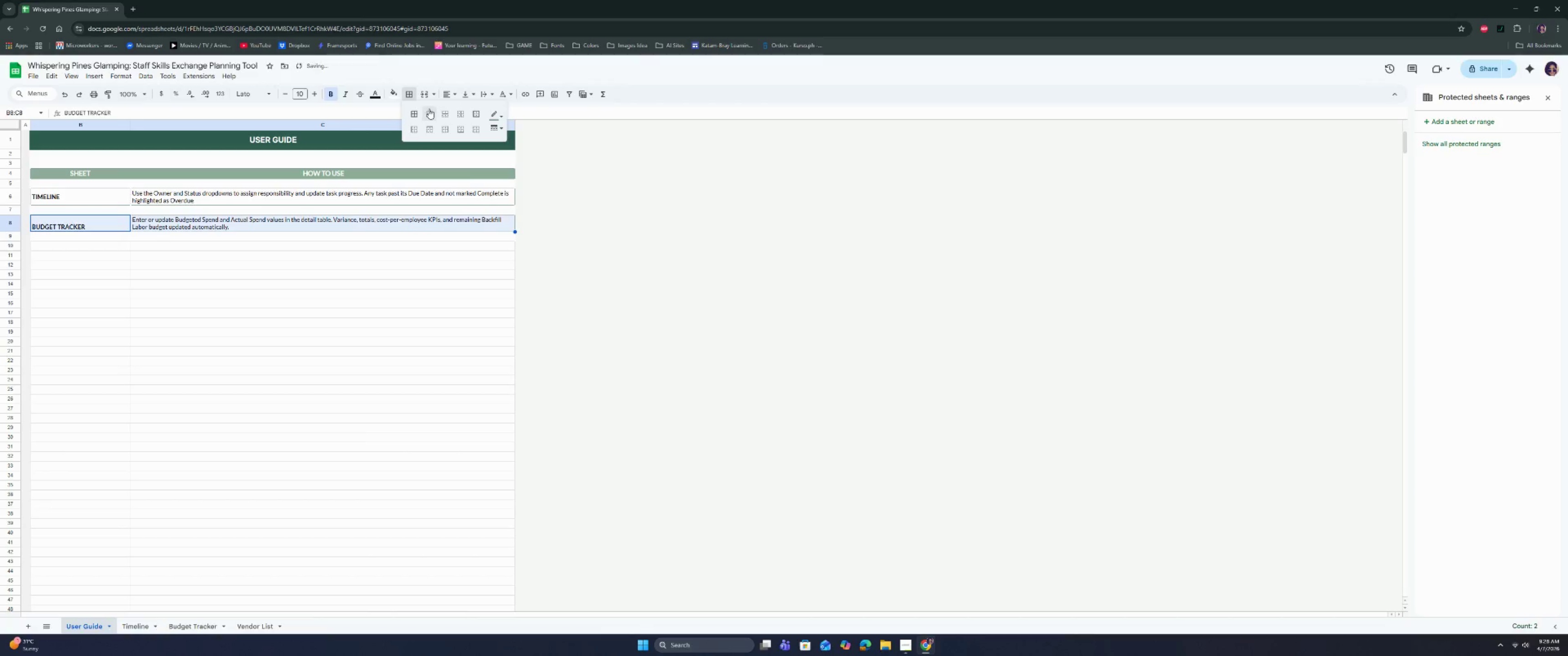 
double_click([346, 258])
 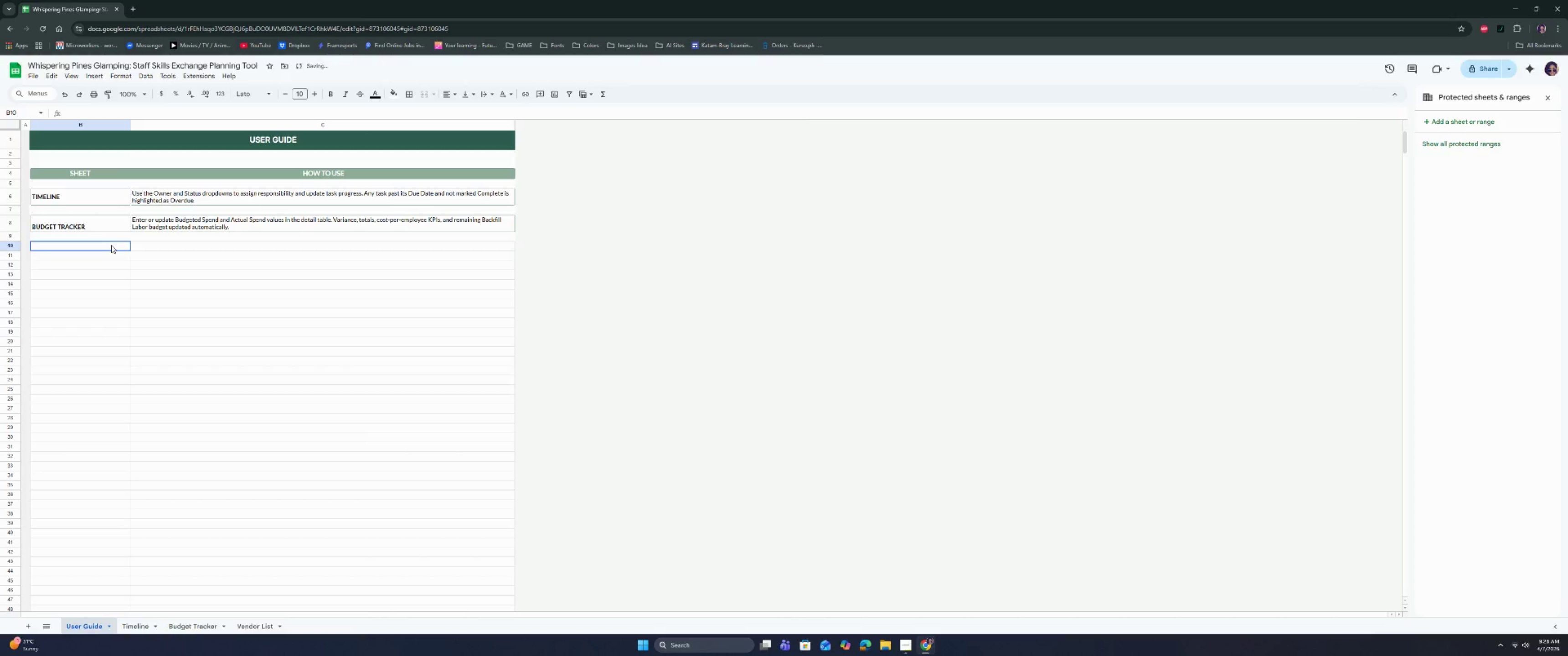 
left_click([111, 245])
 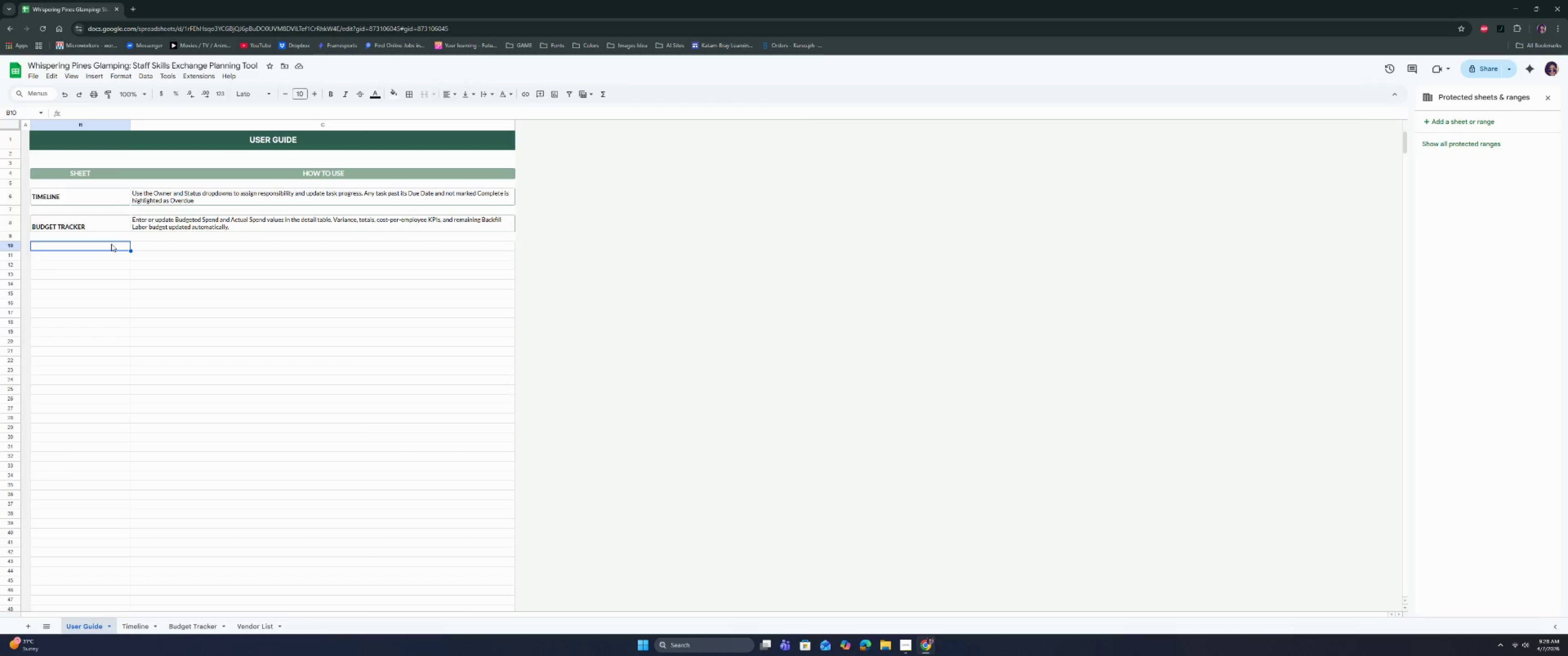 
wait(23.38)
 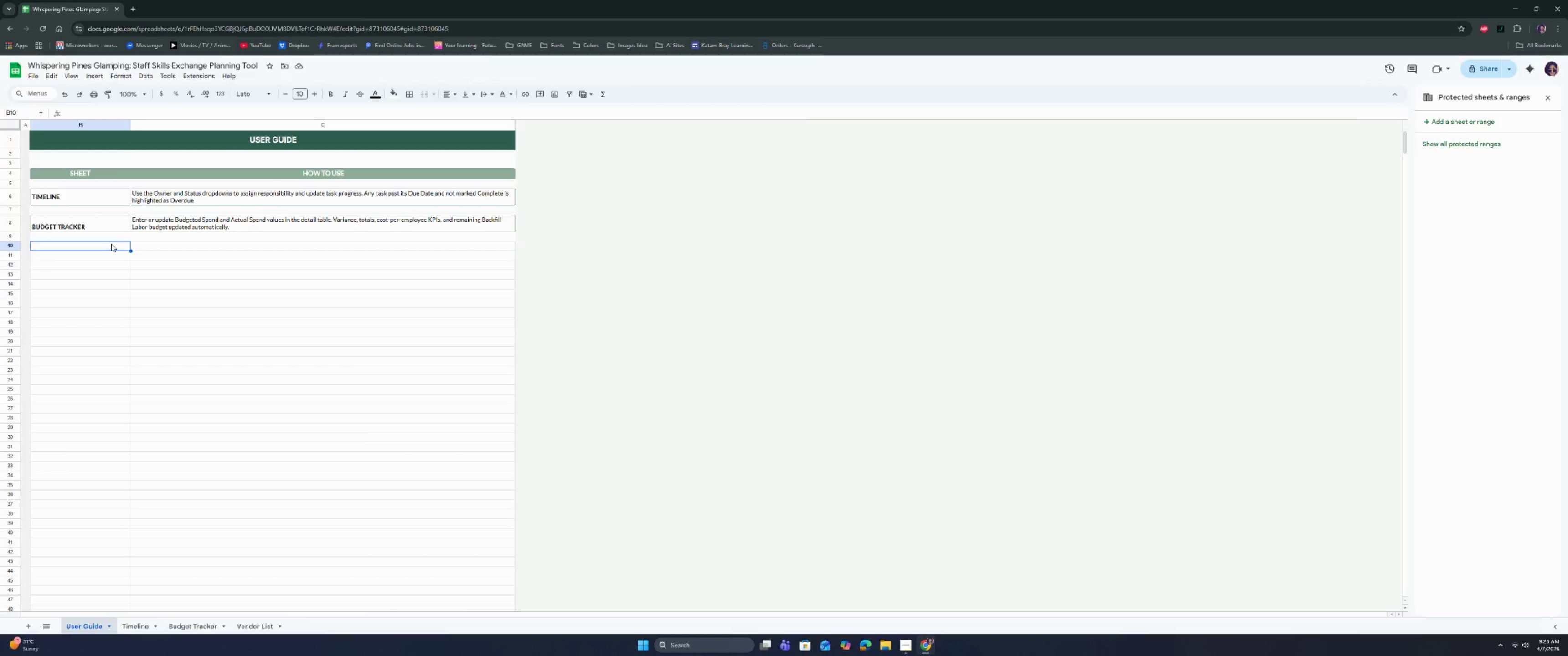 
key(Control+D)
 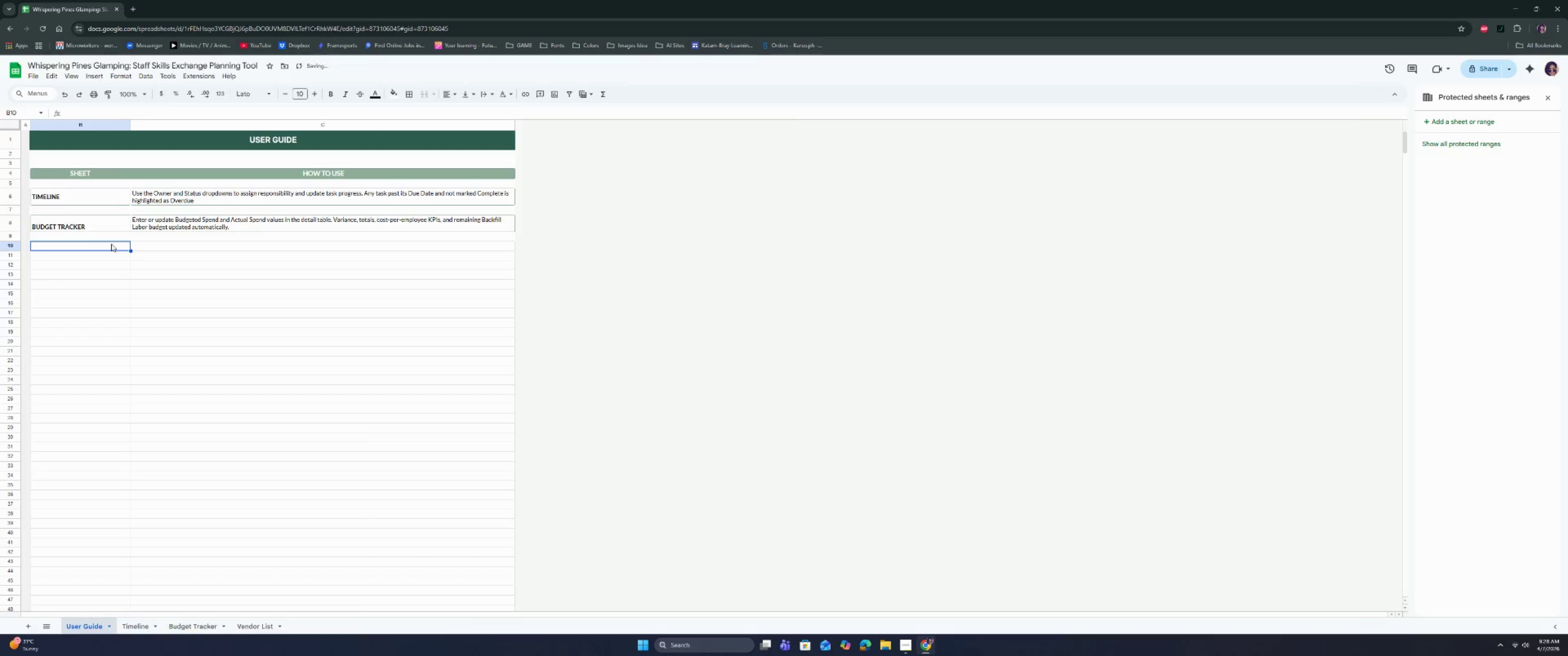 
type(BUDGET TRACKET)
key(Backspace)
key(Backspace)
 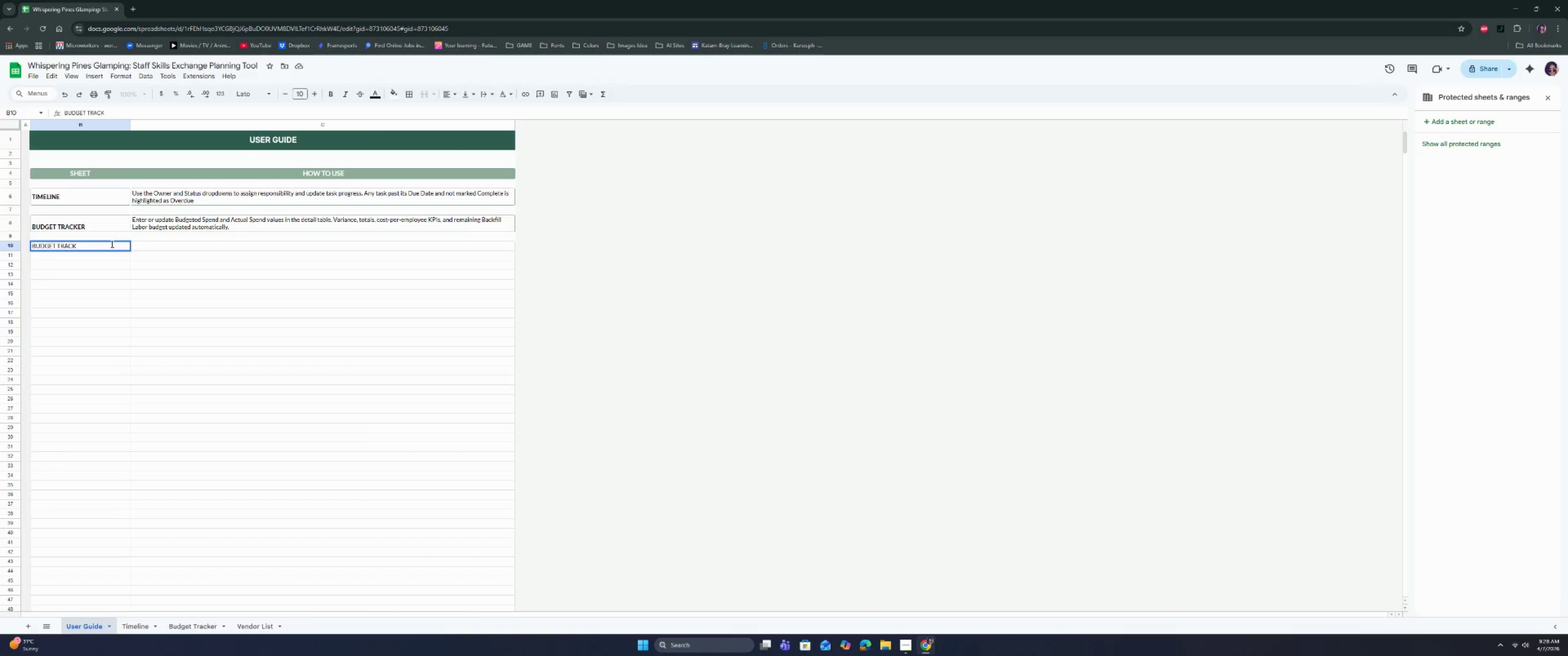 
key(Control+A)
 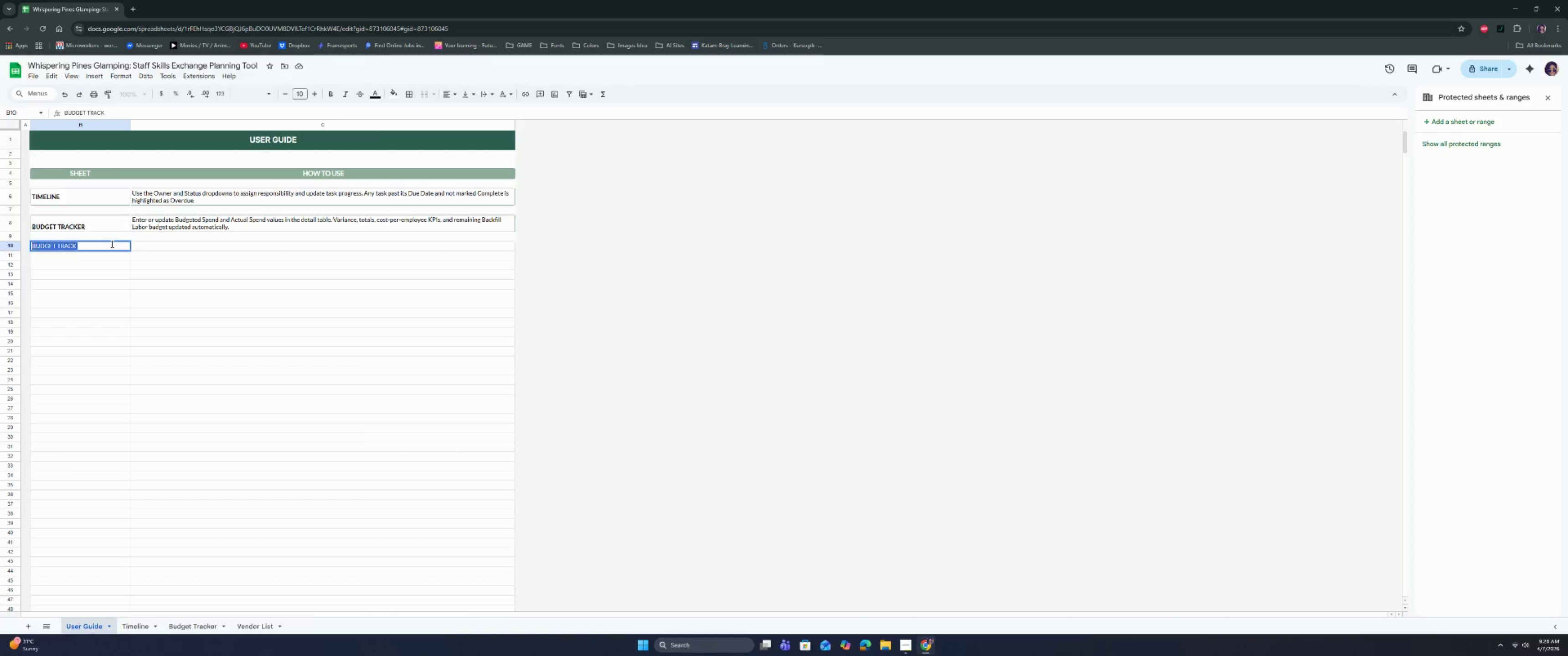 
key(Control+X)
 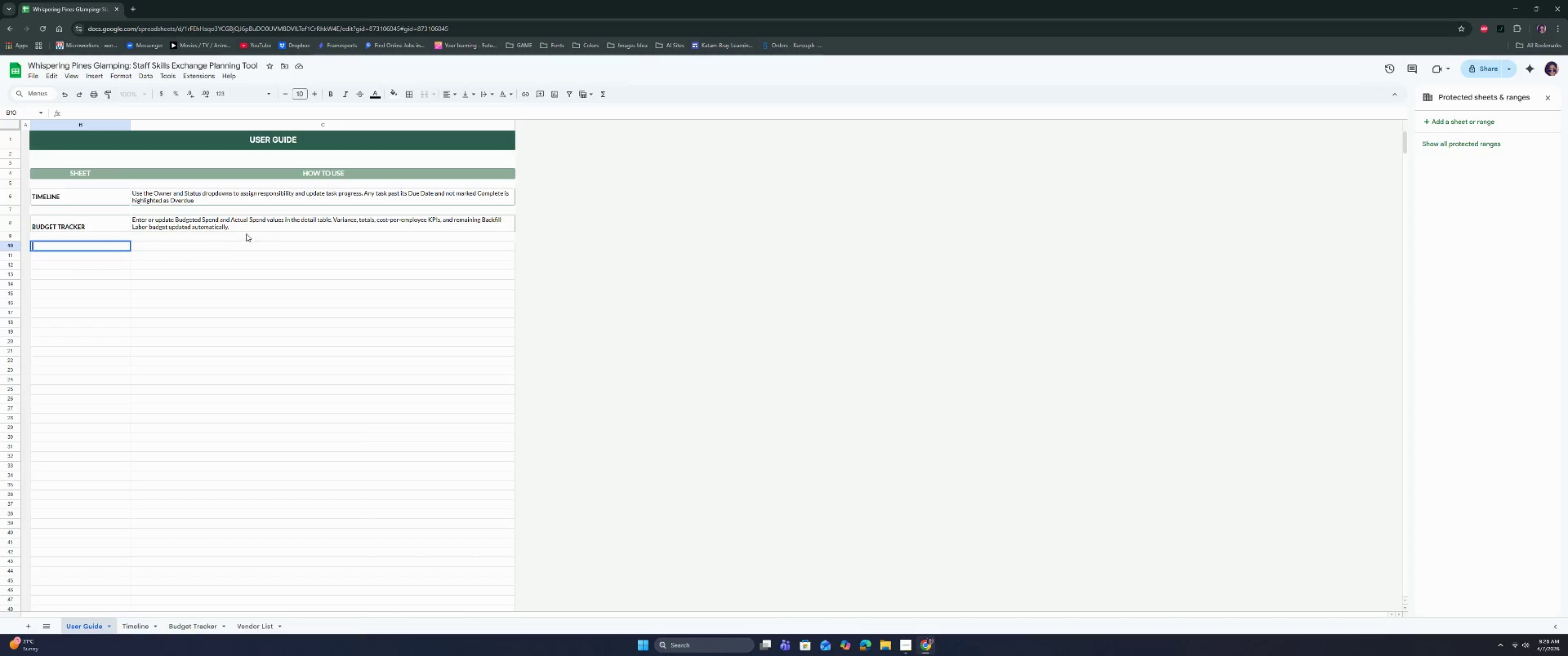 
left_click([238, 223])
 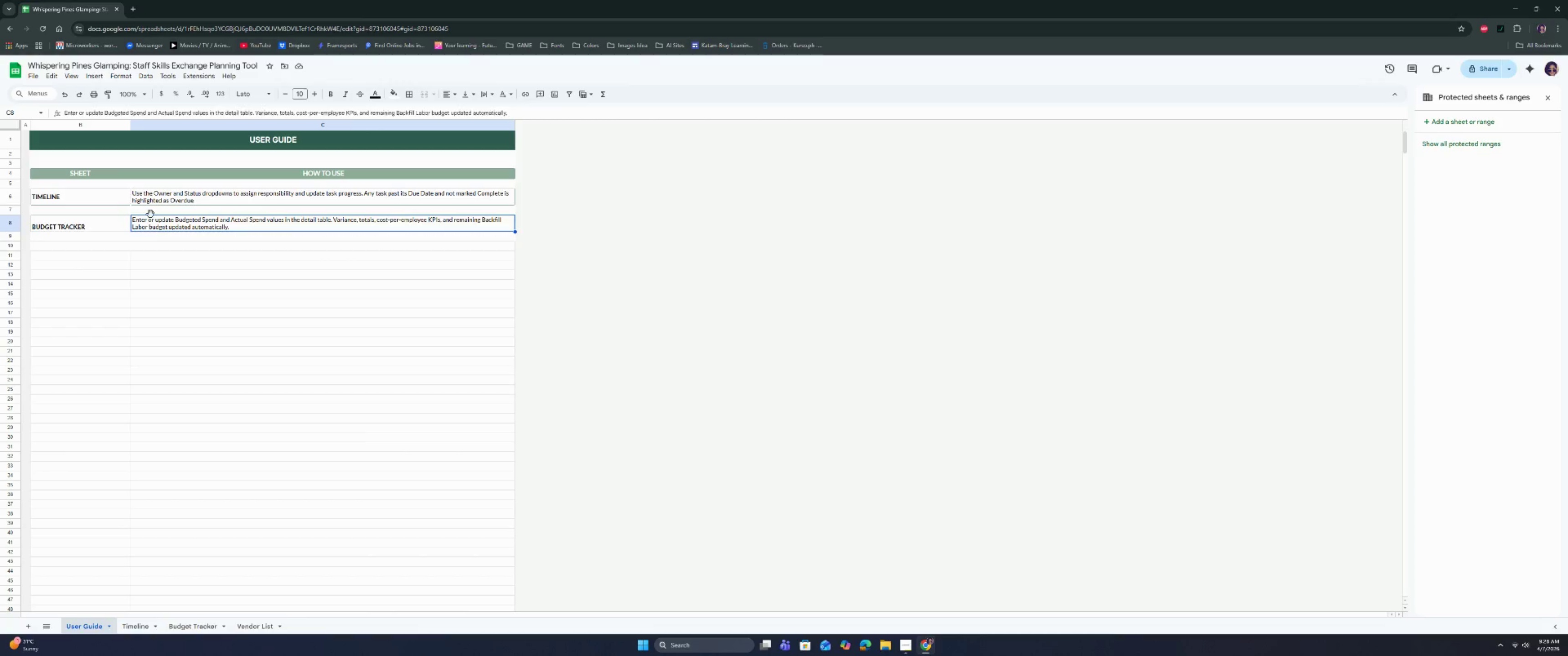 
double_click([145, 219])
 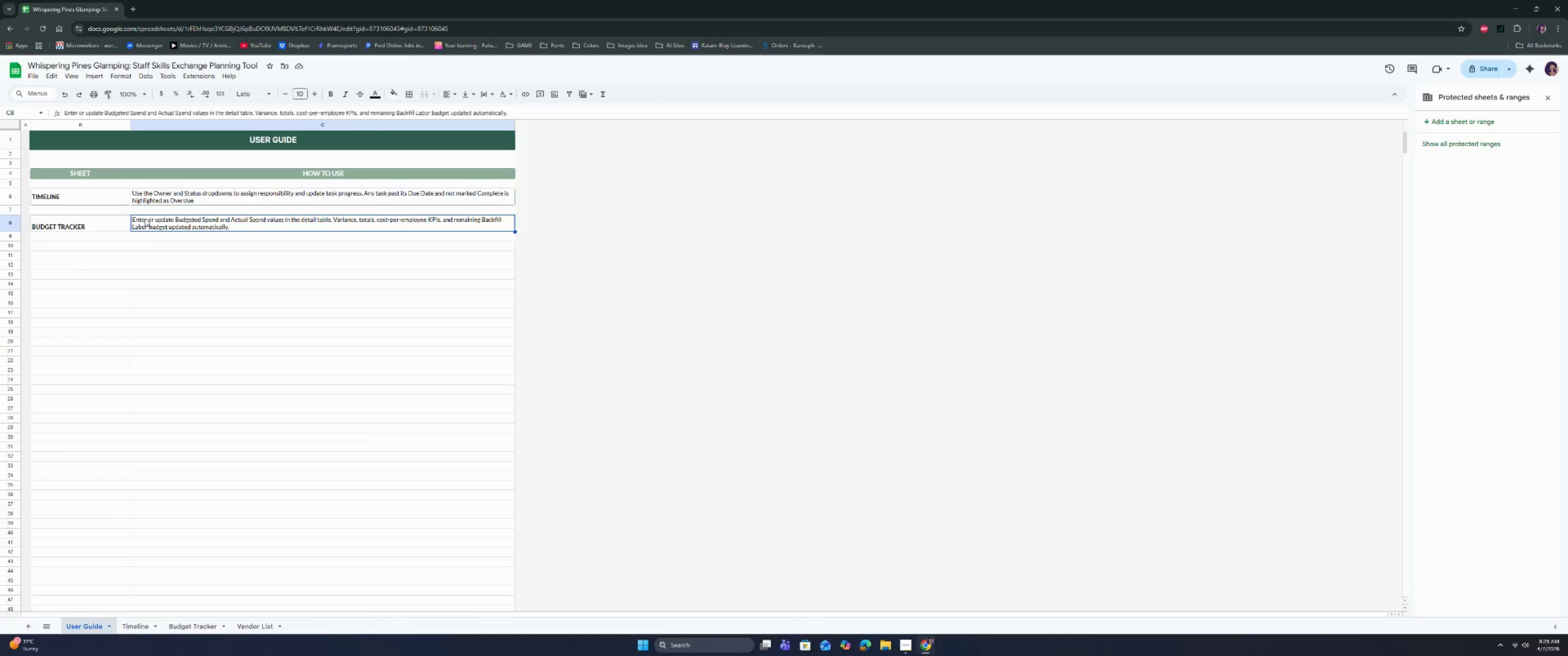 
triple_click([145, 219])
 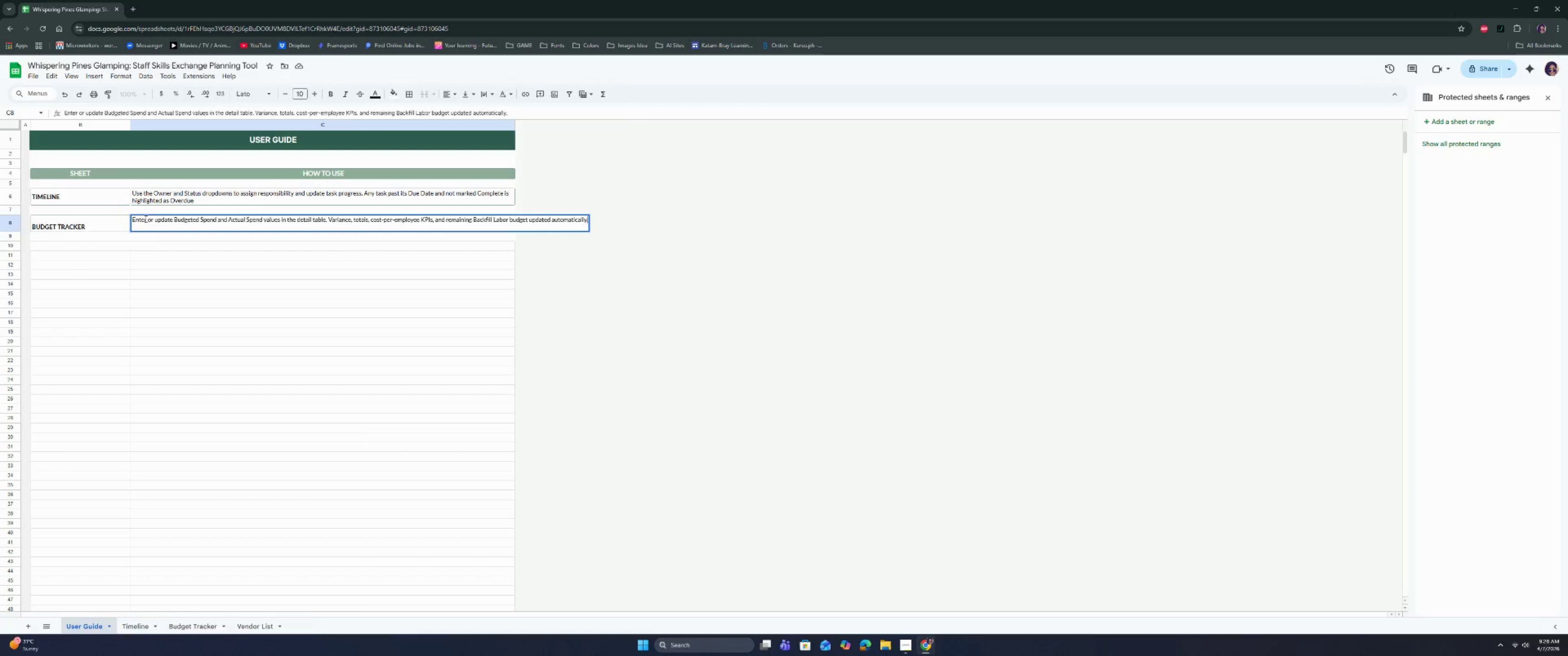 
triple_click([145, 219])
 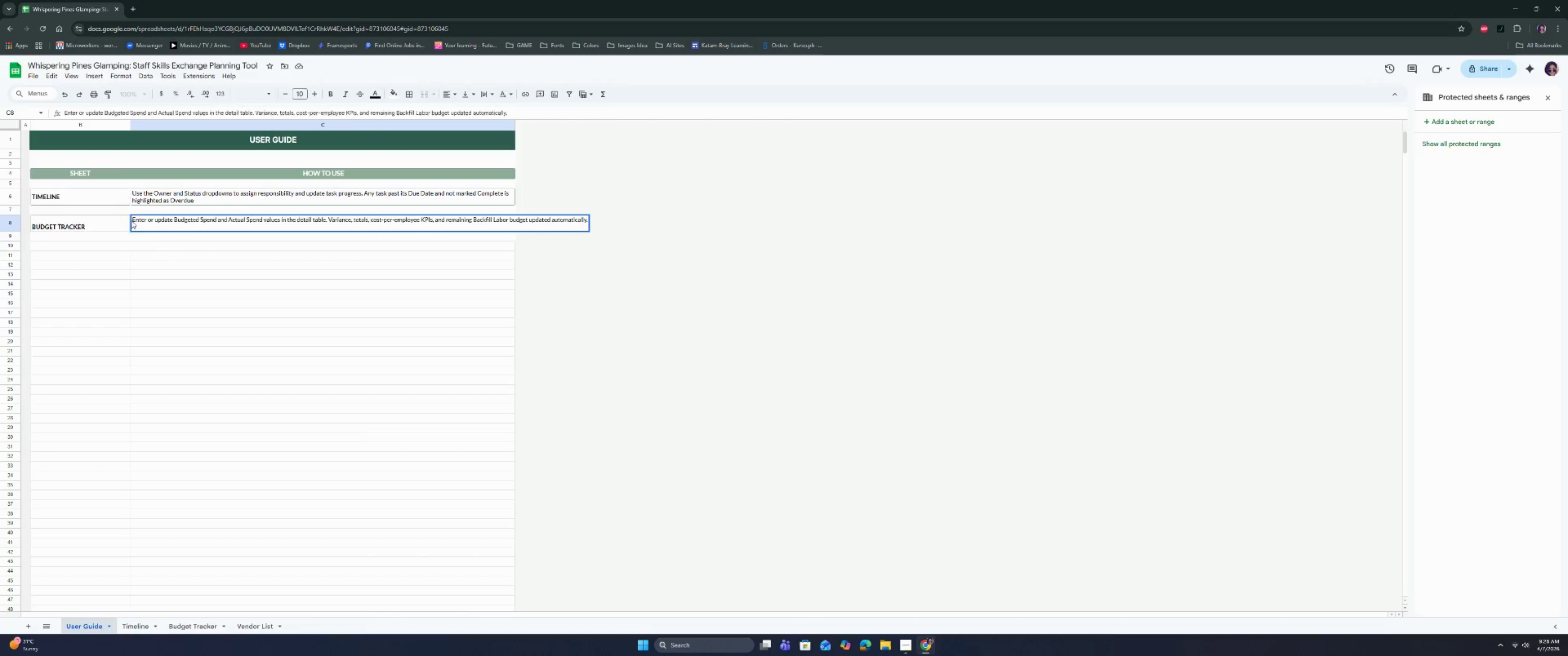 
double_click([133, 220])
 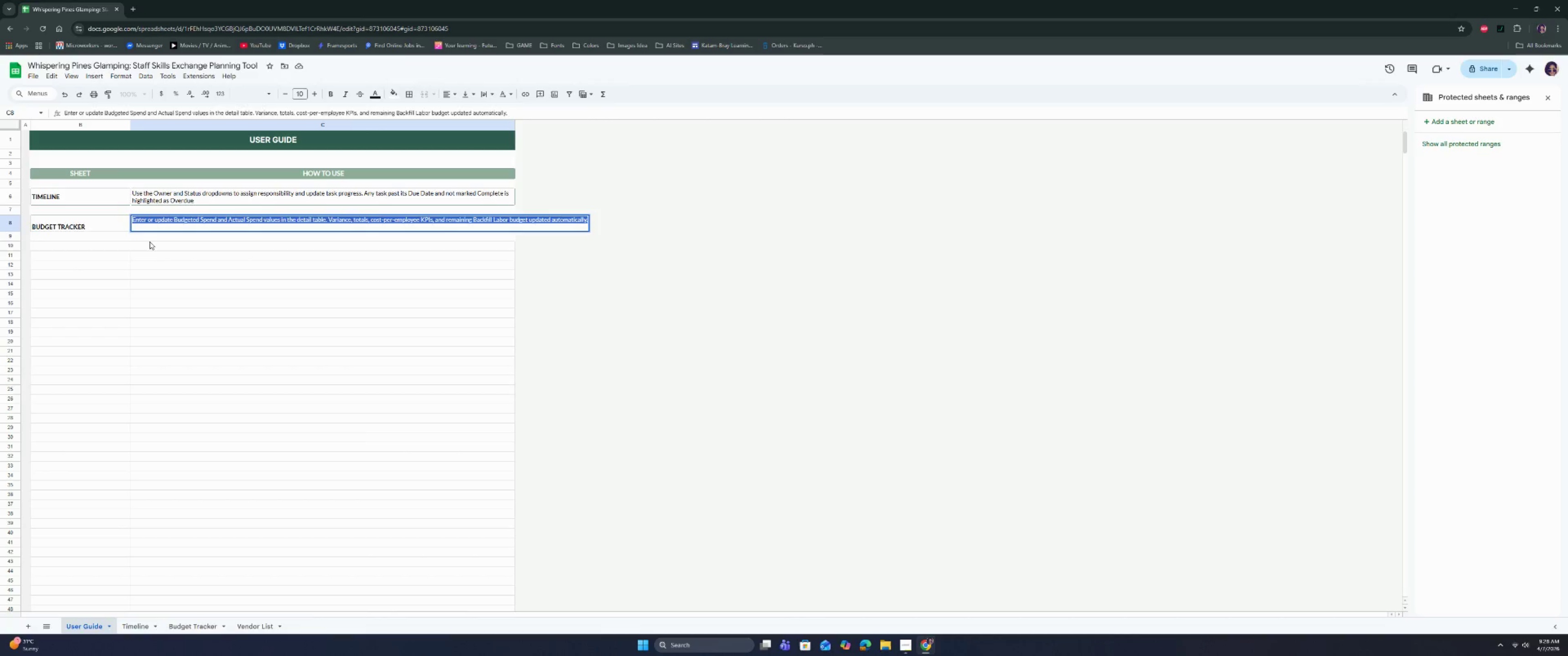 
key(ArrowLeft)
 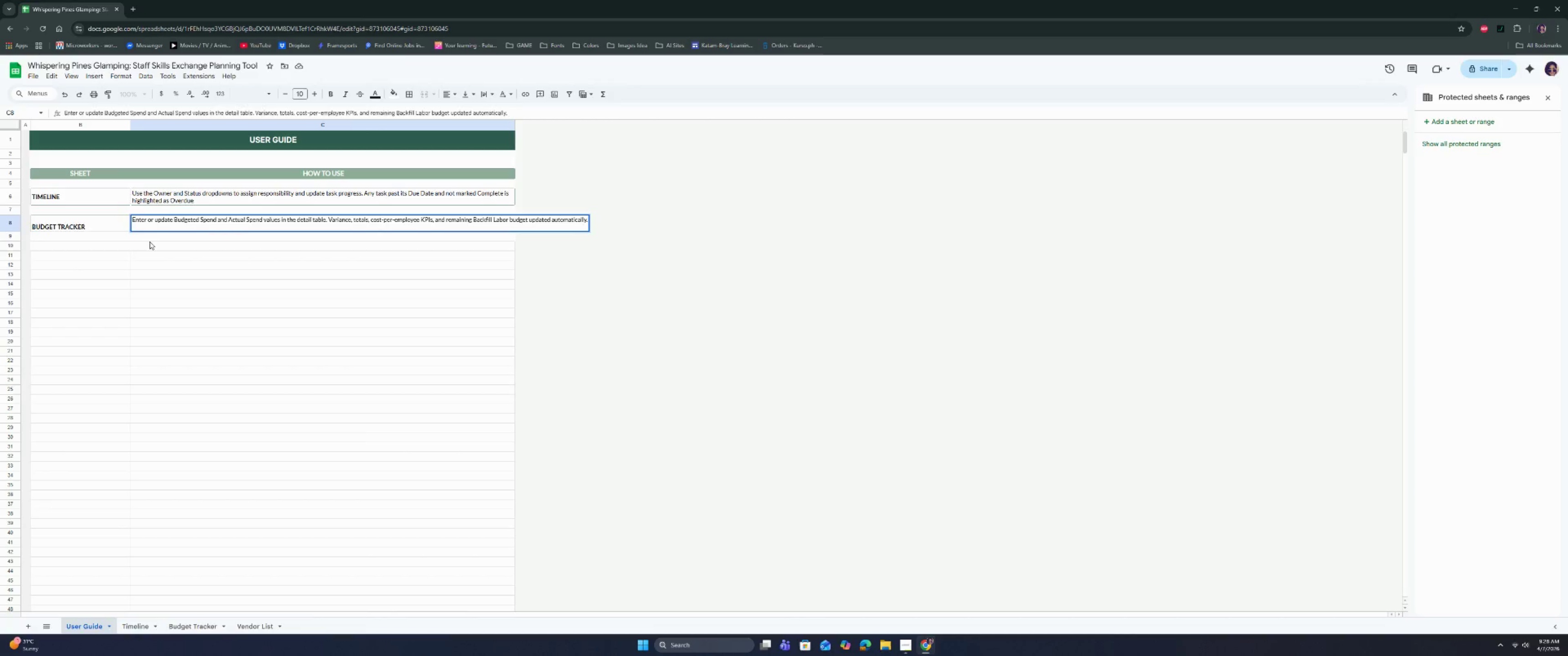 
key(Minus)
 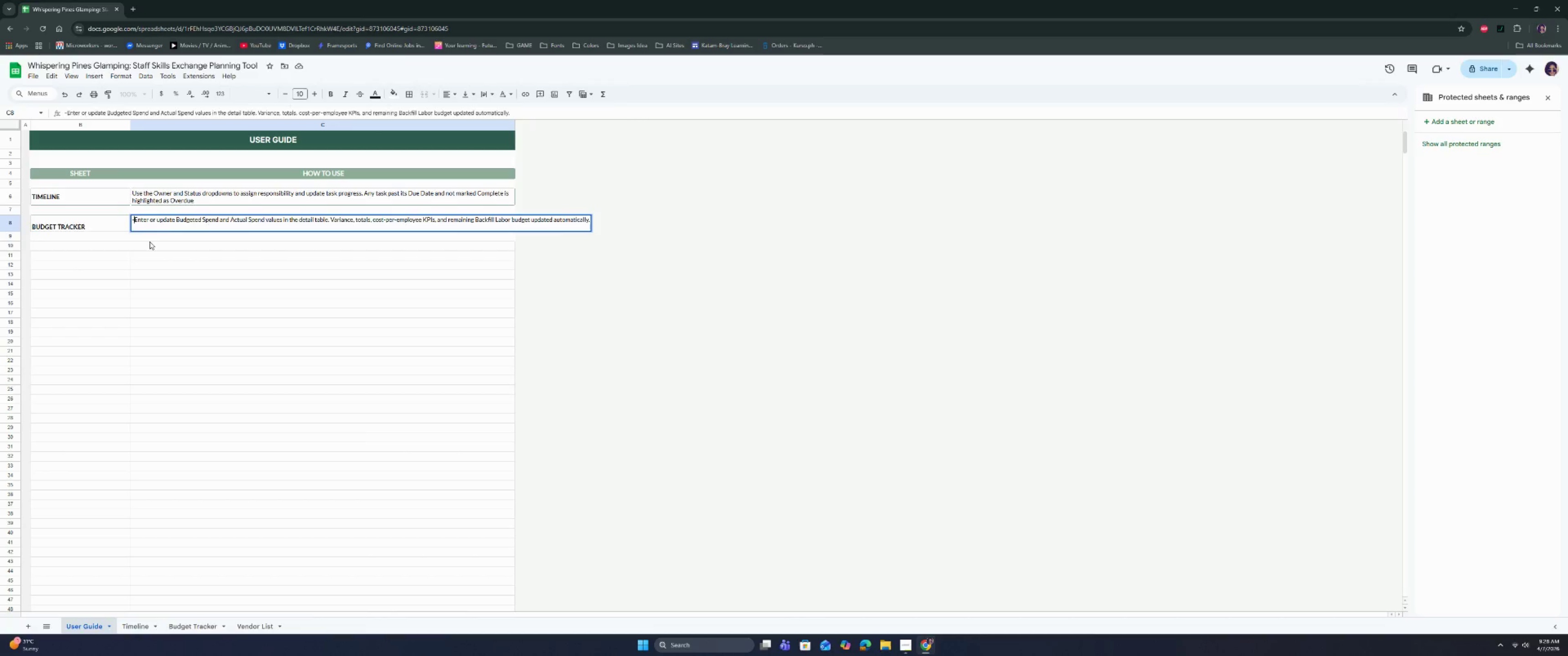 
key(Space)
 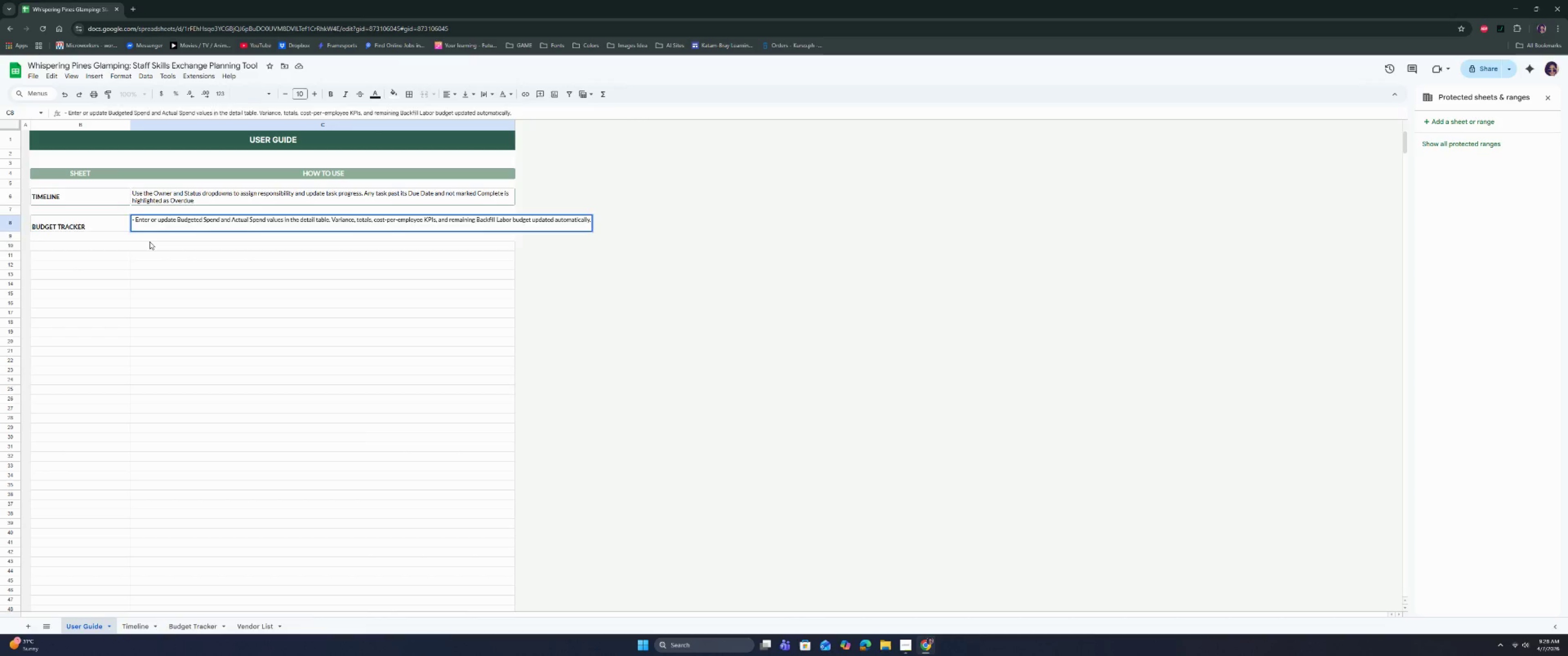 
key(Enter)
 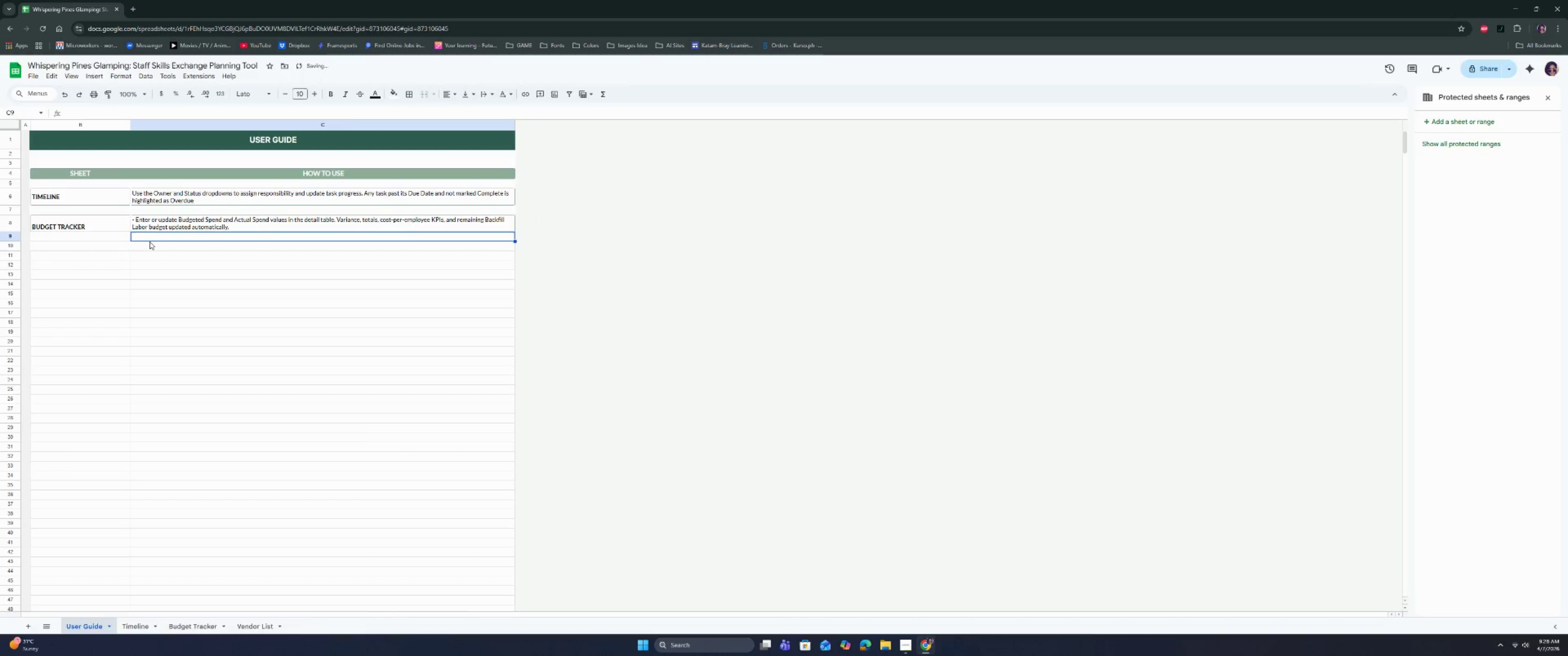 
key(ArrowRight)
 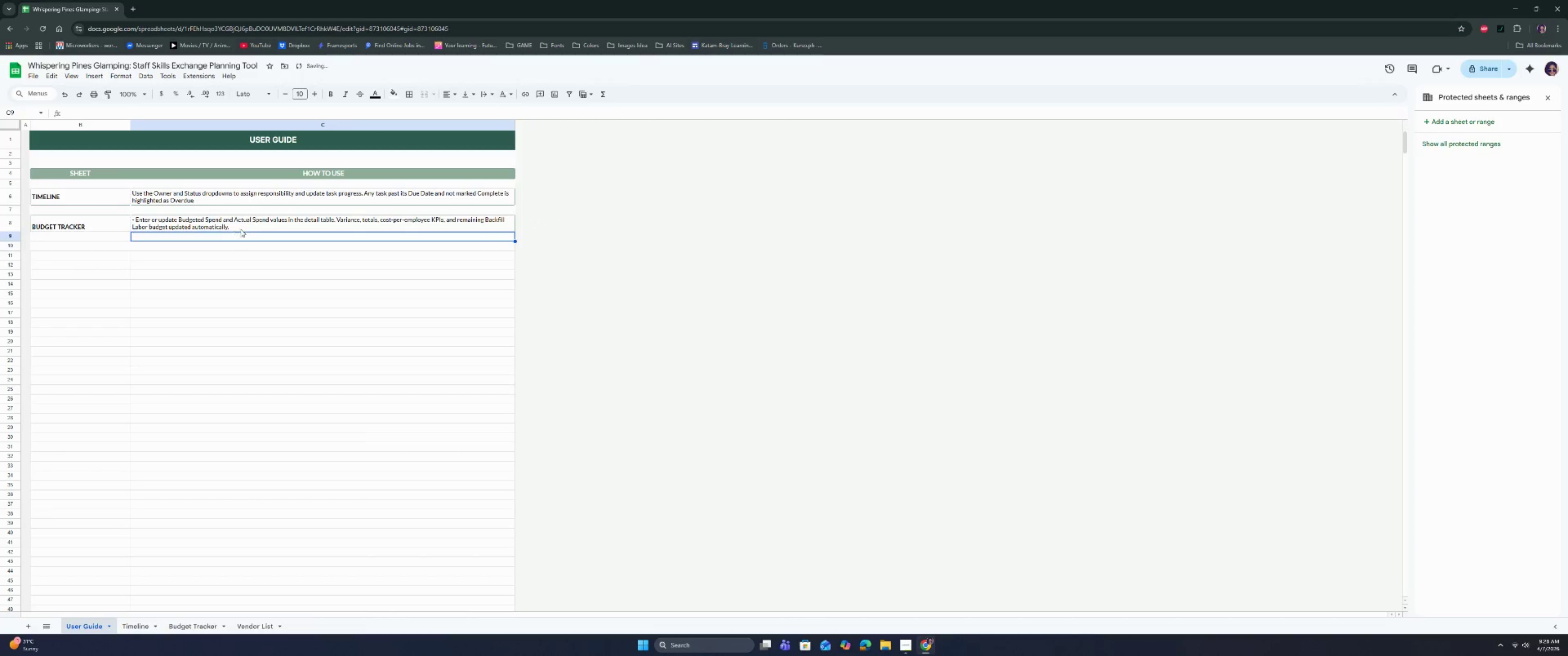 
double_click([241, 227])
 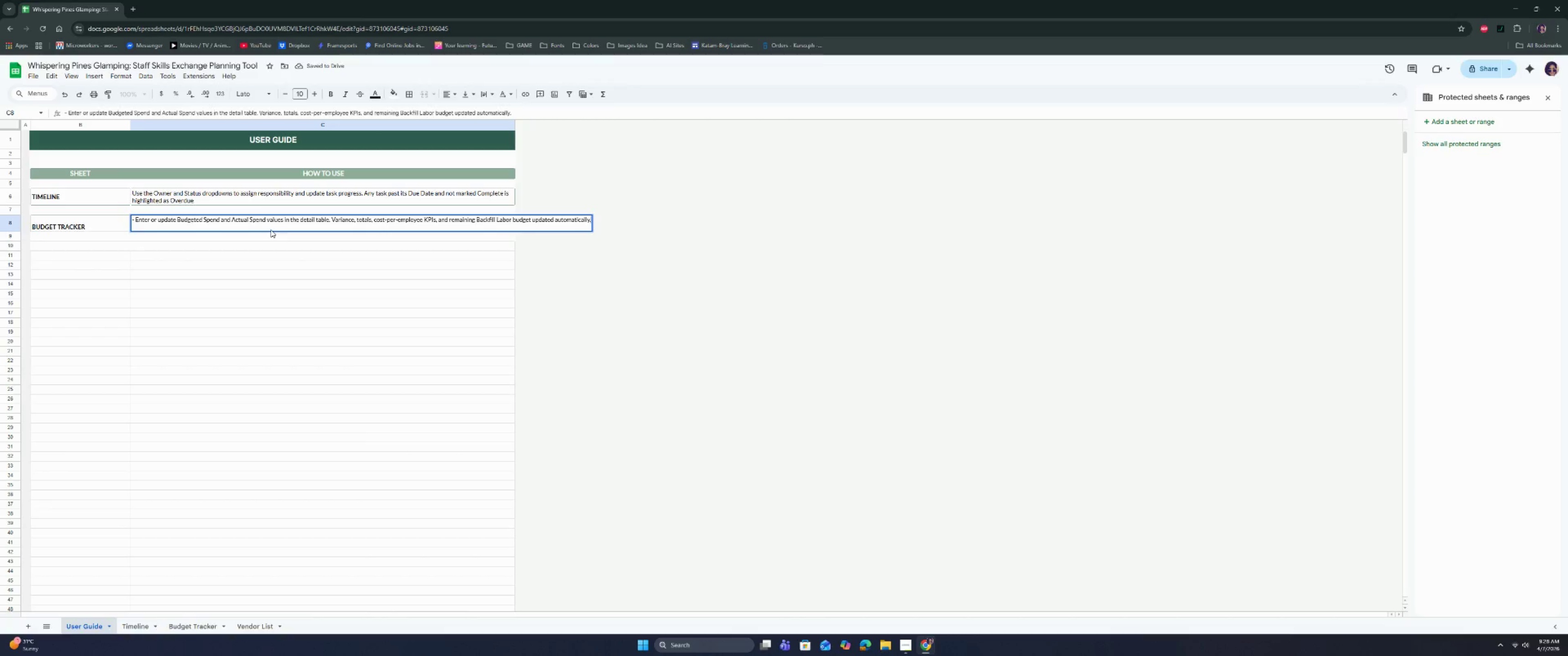 
key(Control+Enter)
 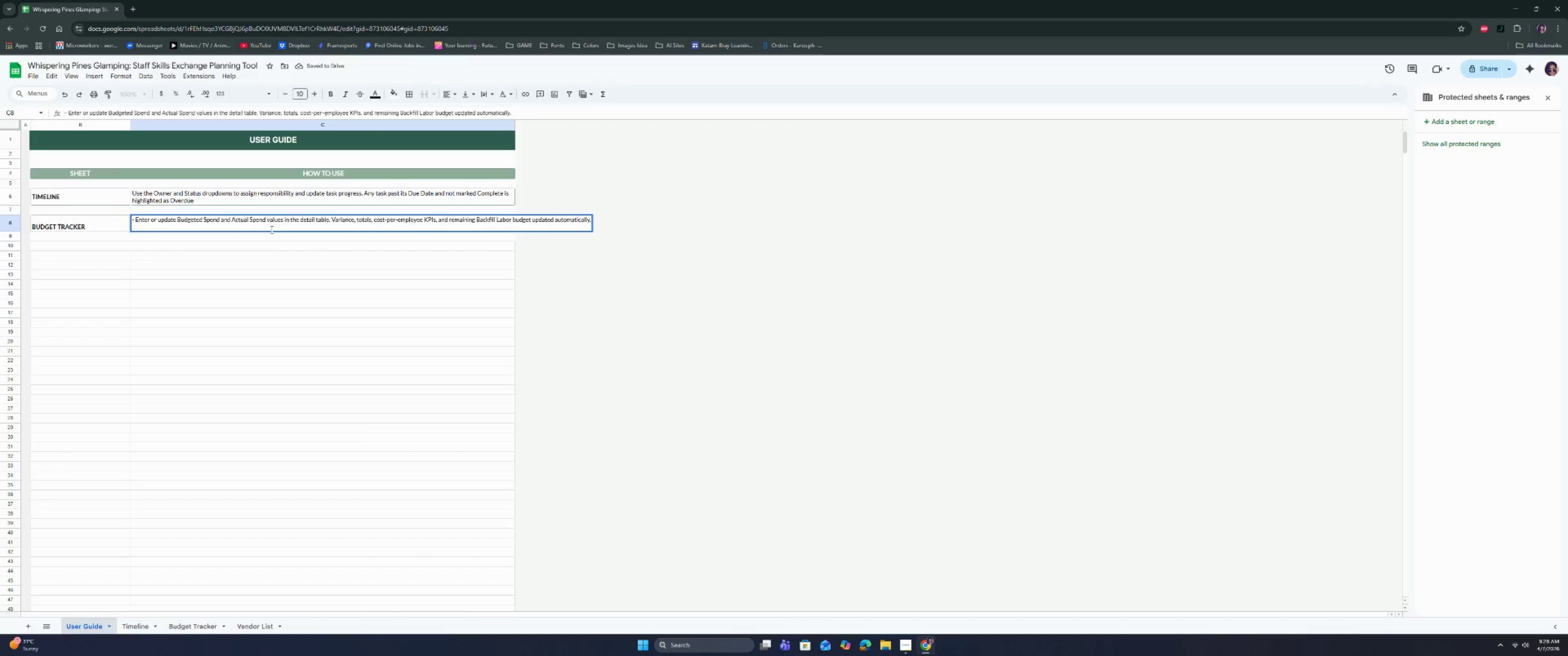 
type(- t)
key(Backspace)
type(i)
key(Backspace)
type(Items where Actual Spendis more)
key(Backspace)
key(Backspace)
key(Backspace)
key(Backspace)
key(Backspace)
key(Backspace)
key(Backspace)
type( is more that 1)
key(Backspace)
key(Backspace)
key(Backspace)
type(n 10% above Budgeted Spend are highlighted automo)
key(Backspace)
type(atically.)
 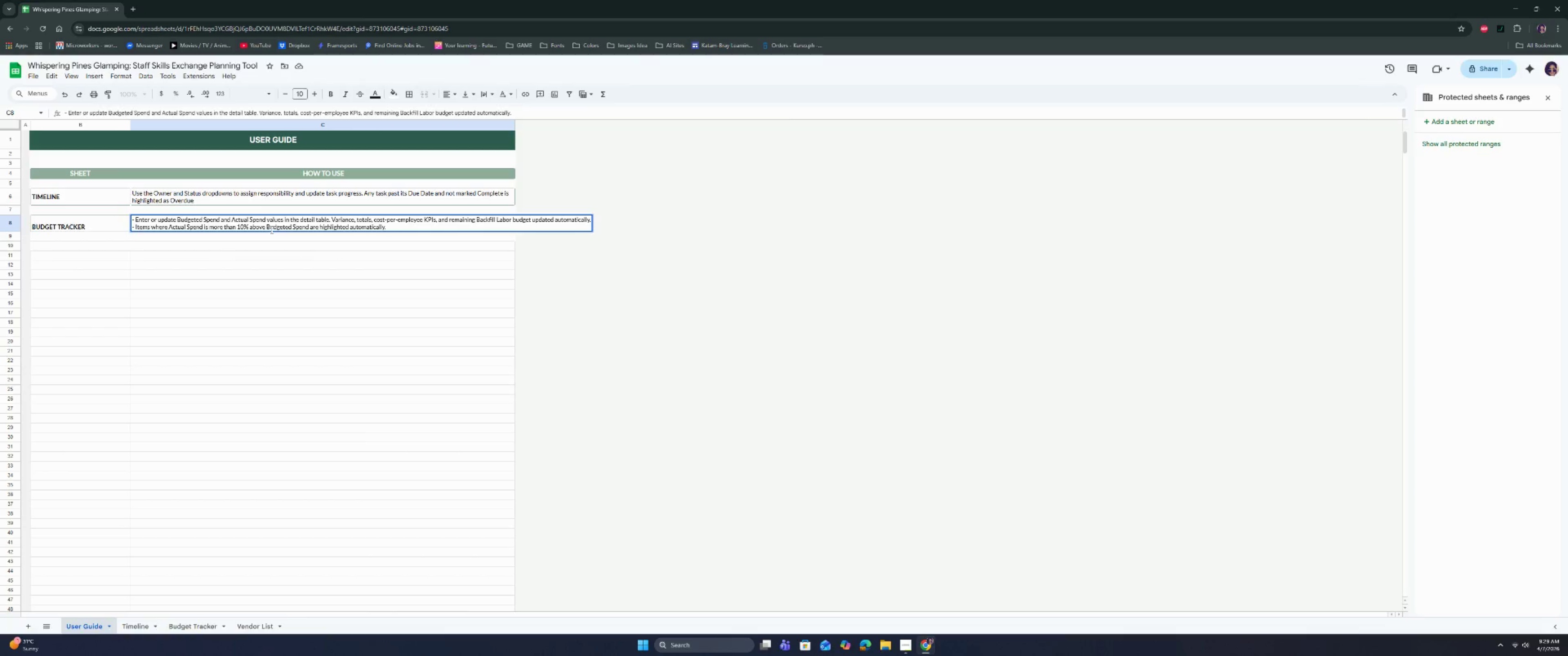 
key(Control+Enter)
 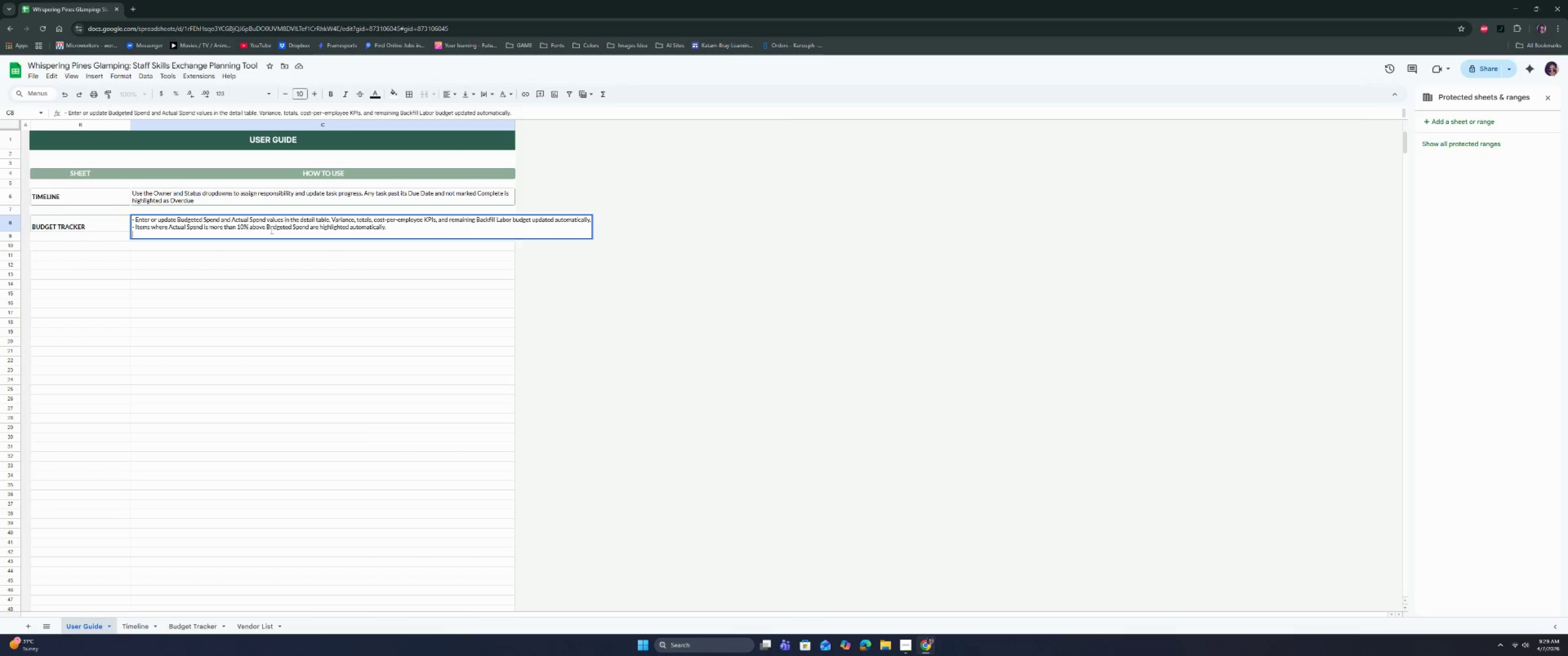 
type(- The Spending by Va)
key(Backspace)
key(Backspace)
type(Category bar cahr)
key(Backspace)
key(Backspace)
key(Backspace)
type(hart refreshes from the category )
 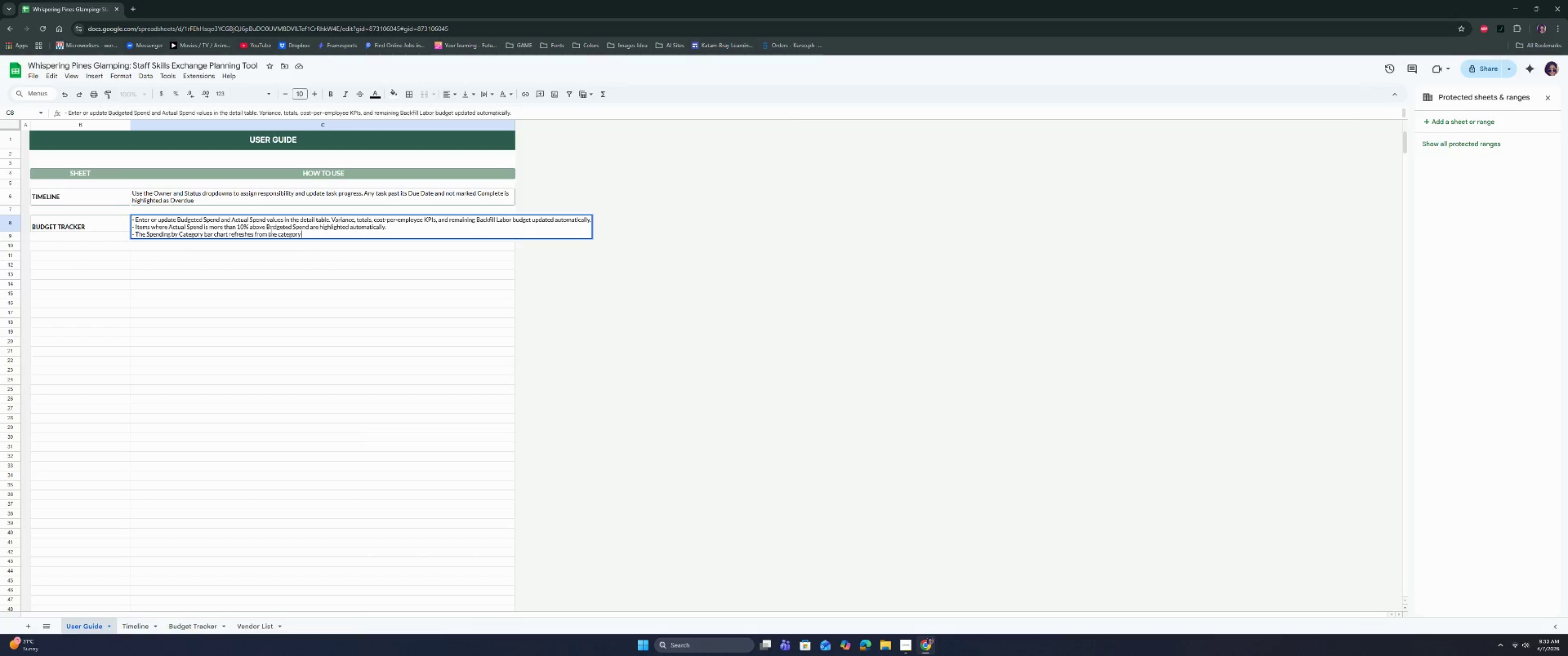 
wait(11.67)
 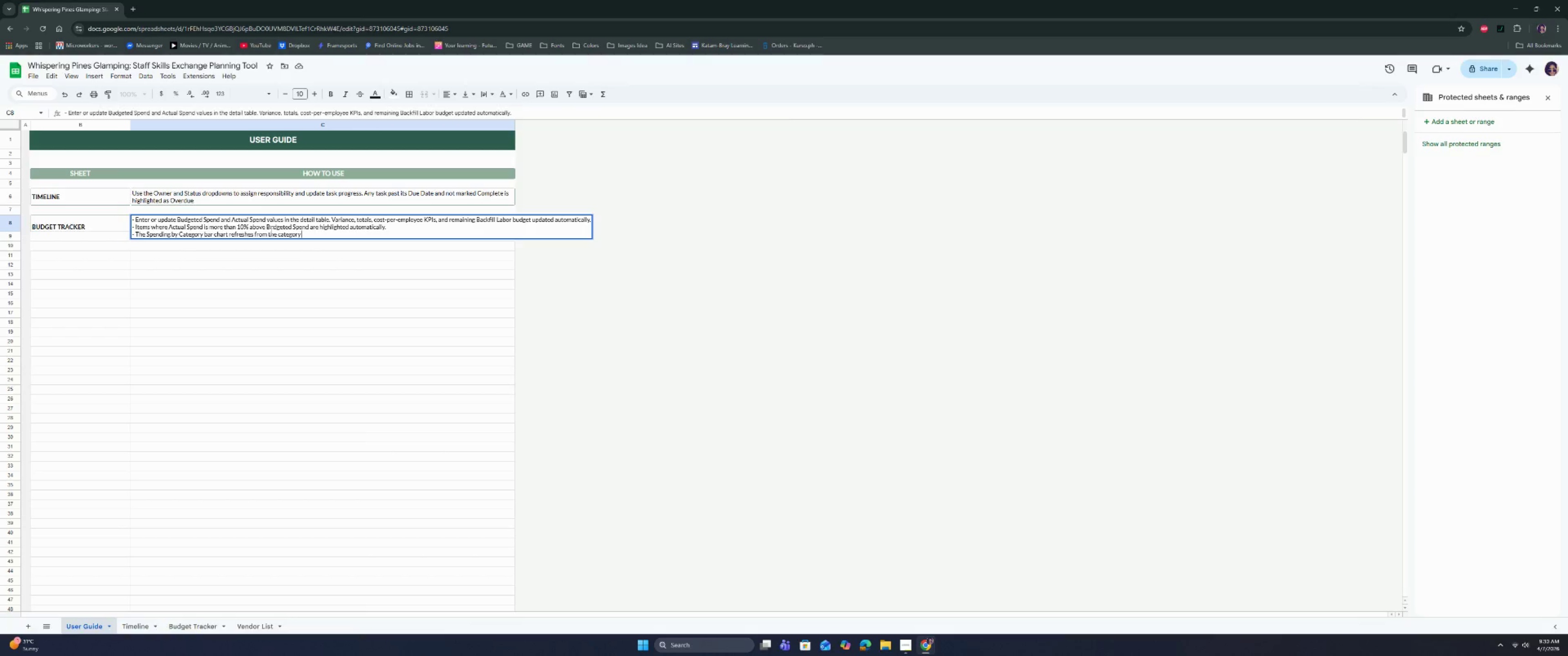 
type(summary table on the )
 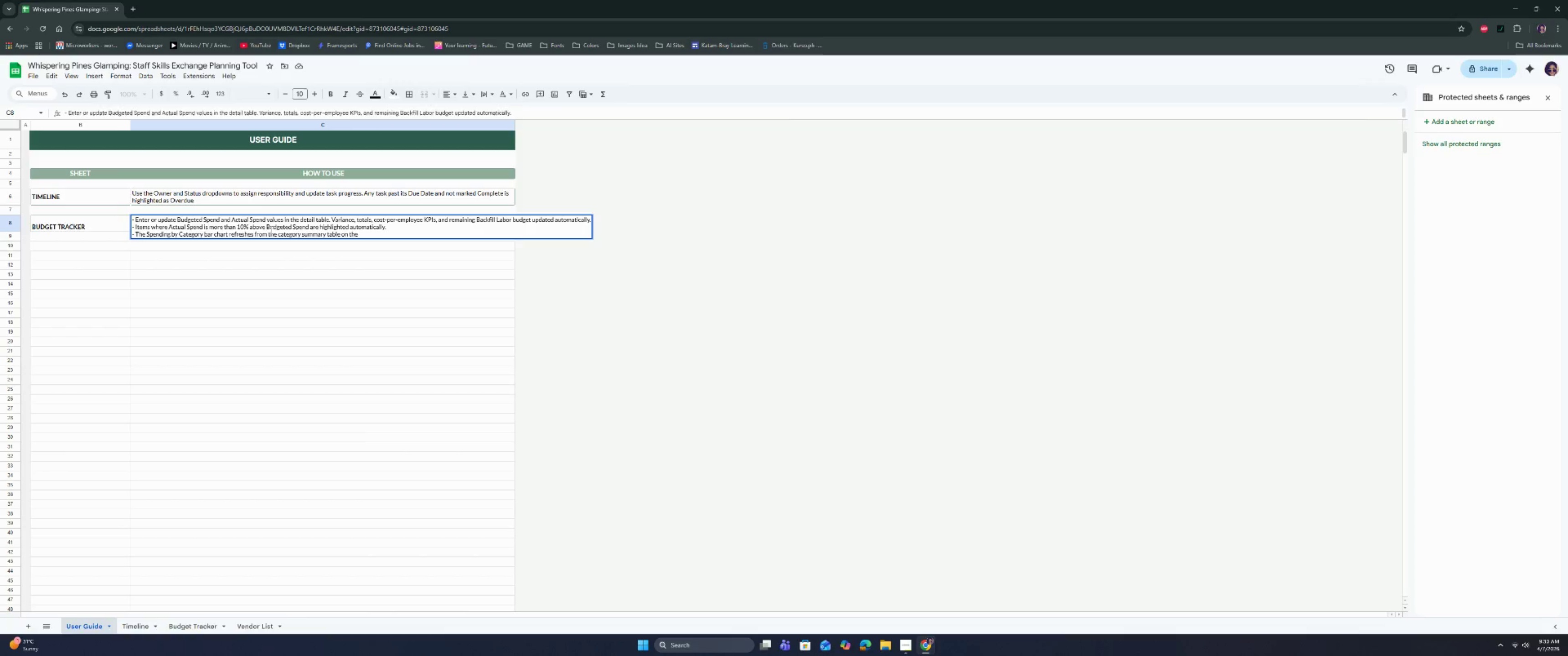 
wait(9.08)
 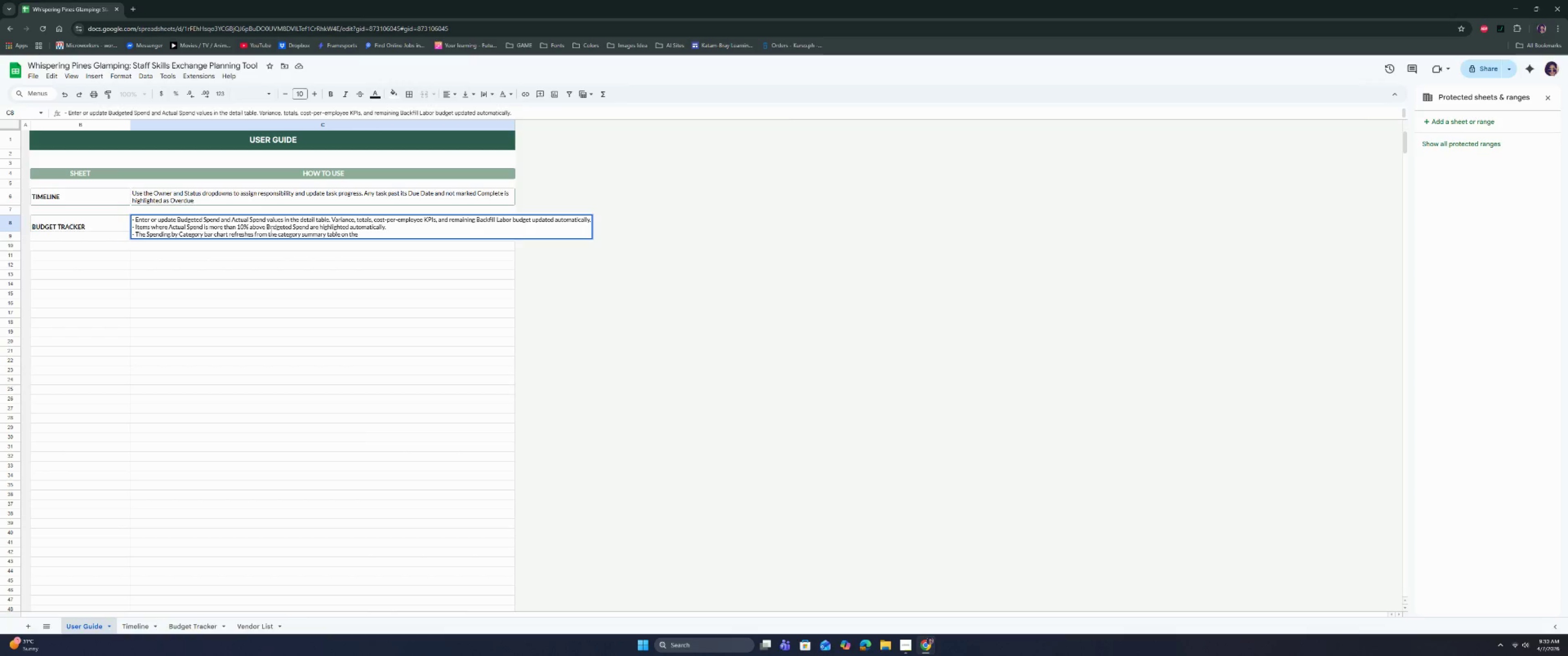 
type(same sheet)
 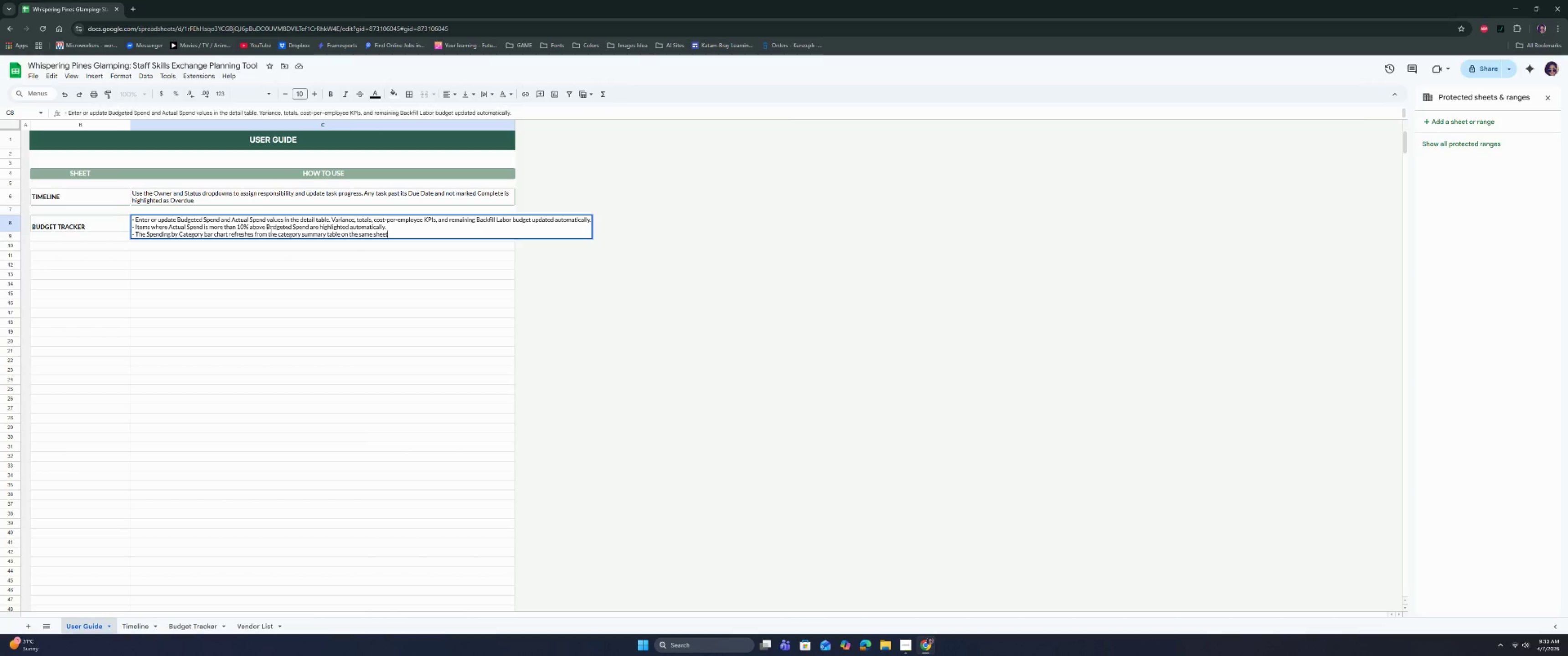 
wait(13.67)
 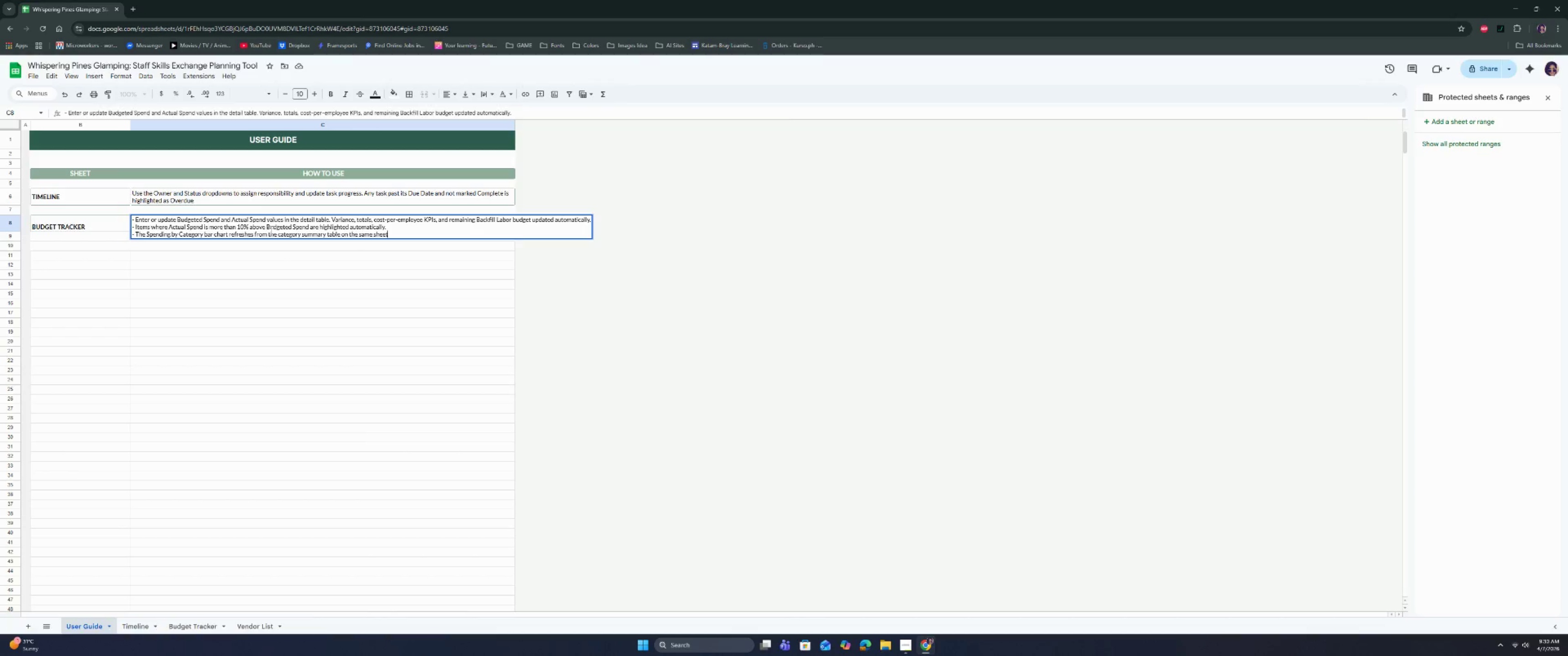 
key(Period)
 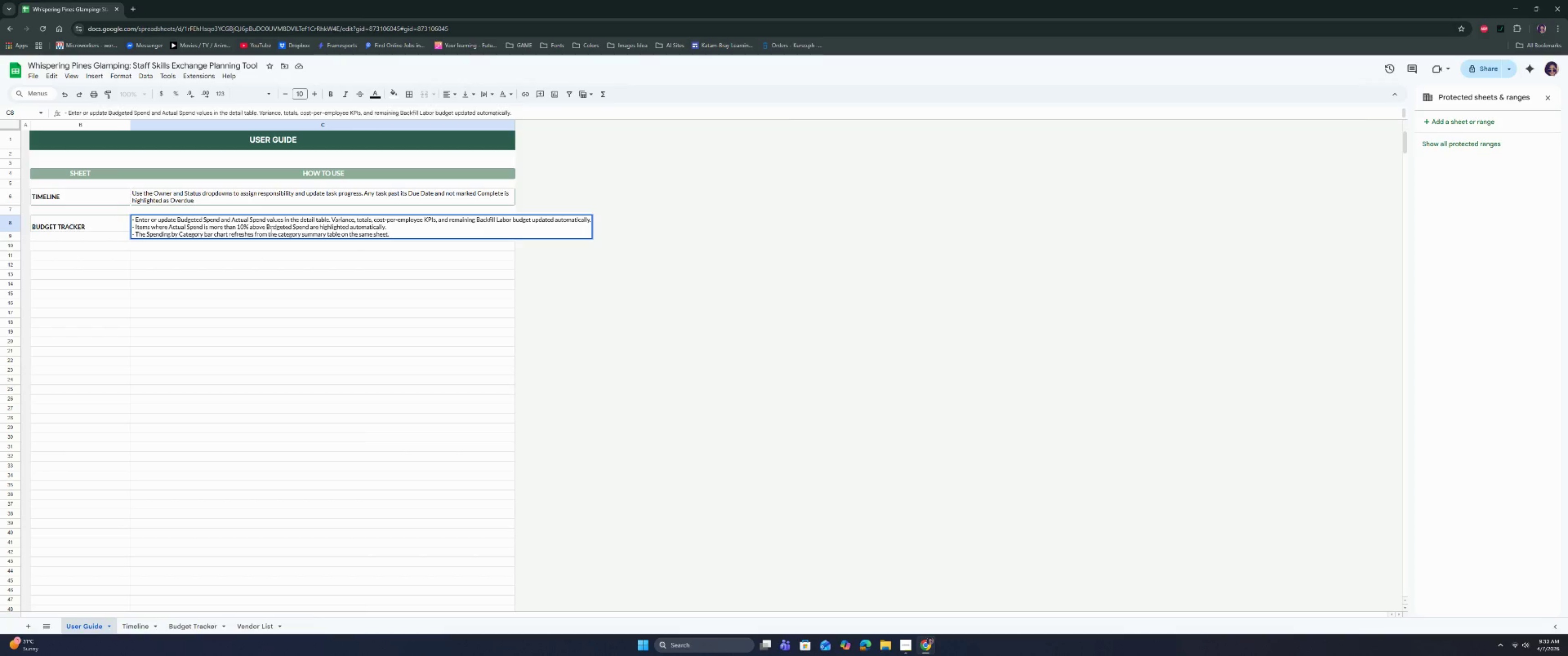 
key(Enter)
 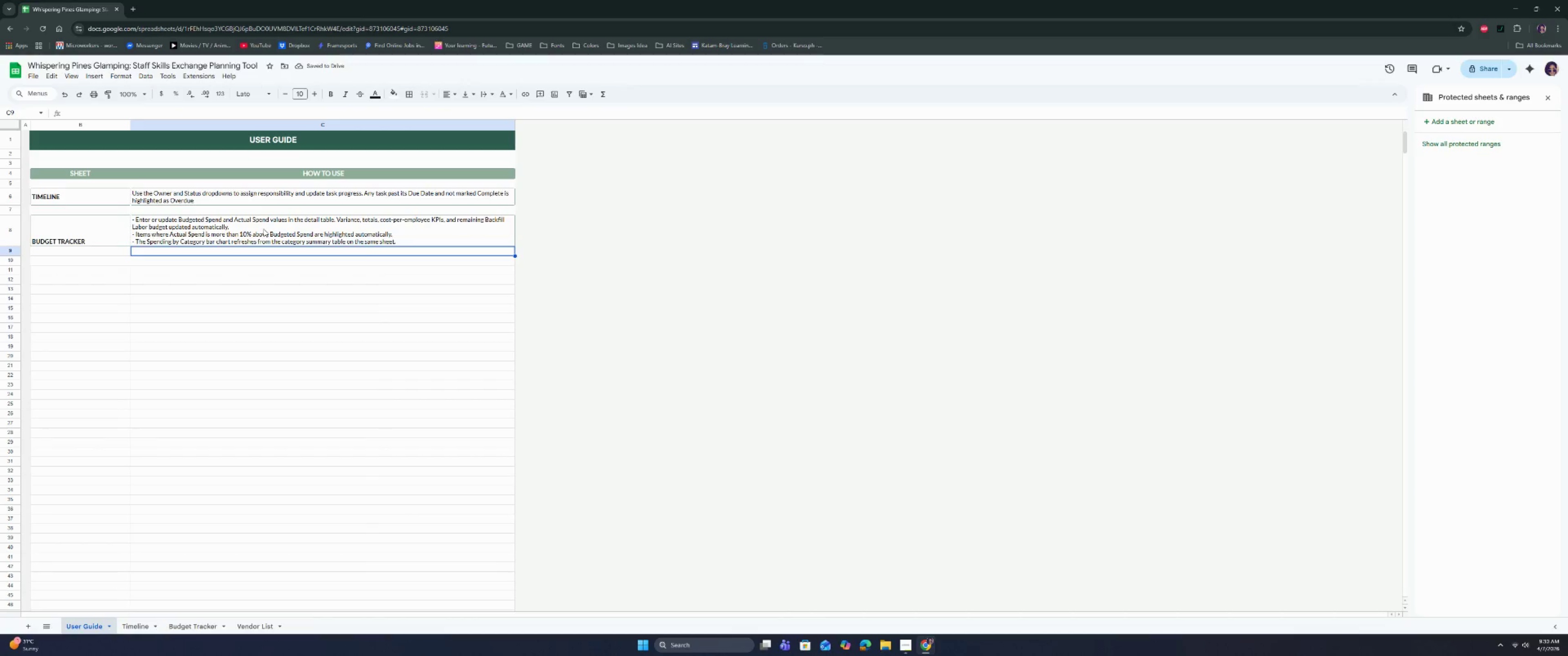 
double_click([251, 225])
 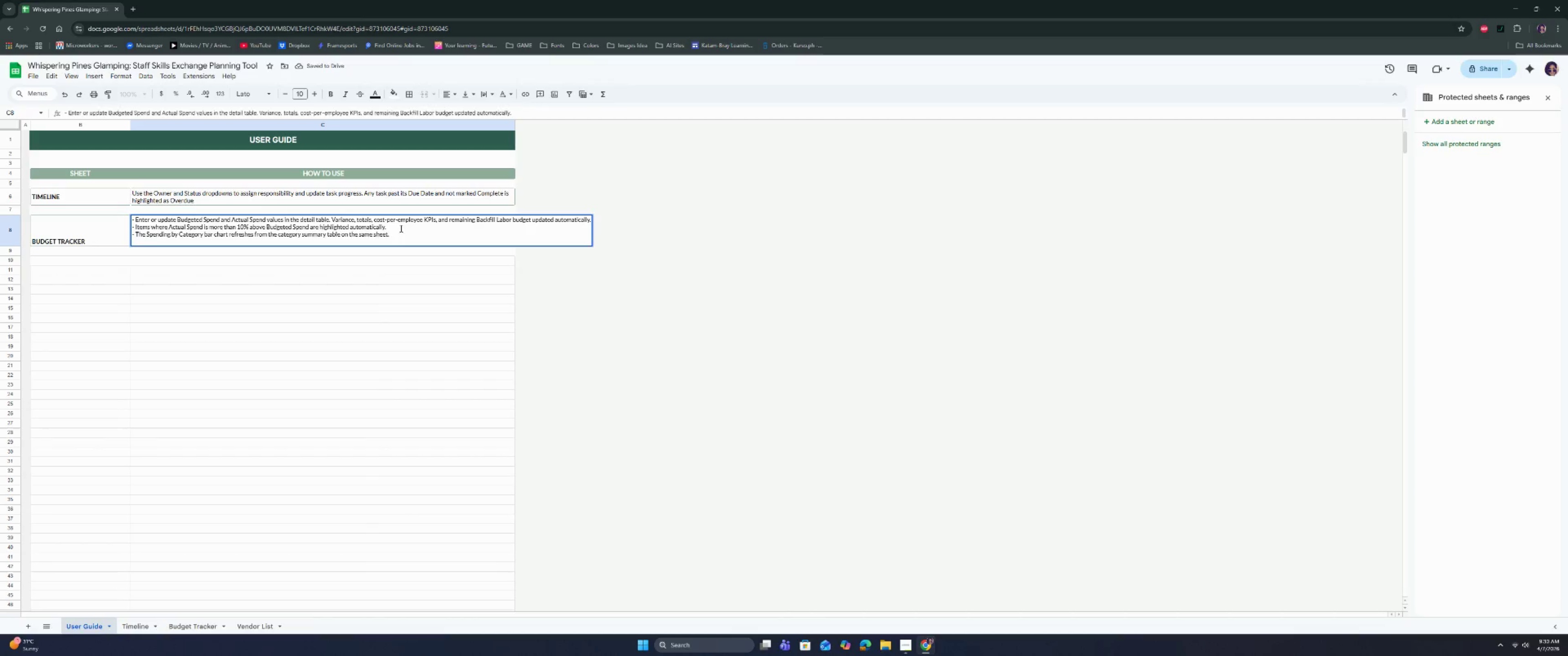 
left_click([402, 228])
 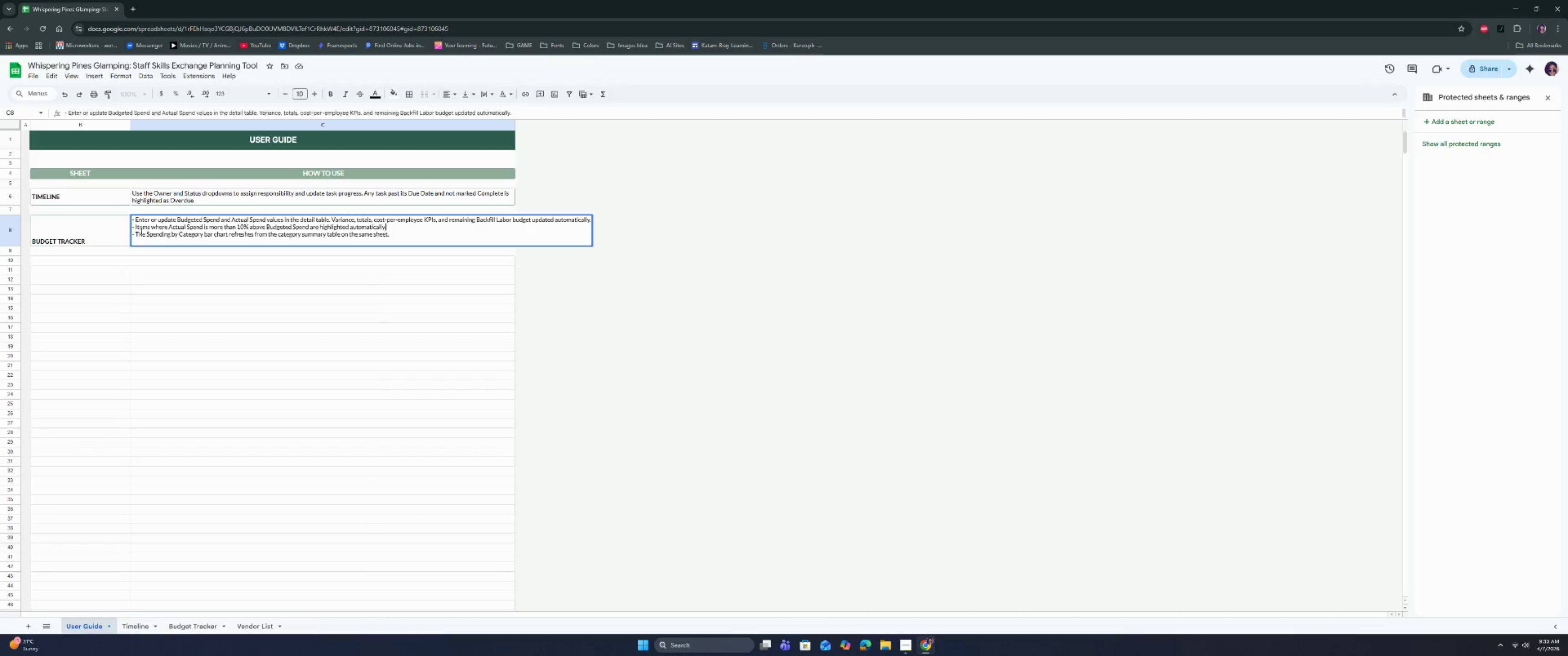 
left_click([133, 227])
 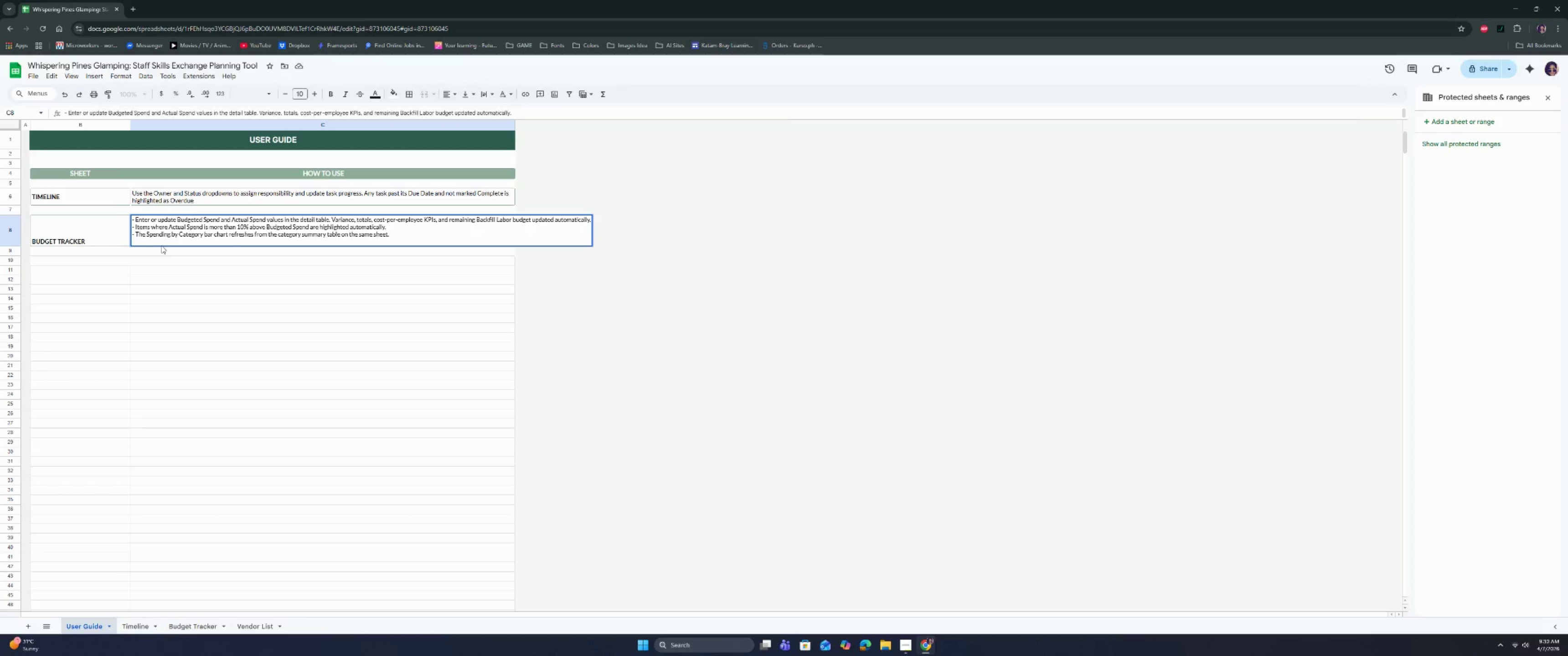 
key(Control+Enter)
 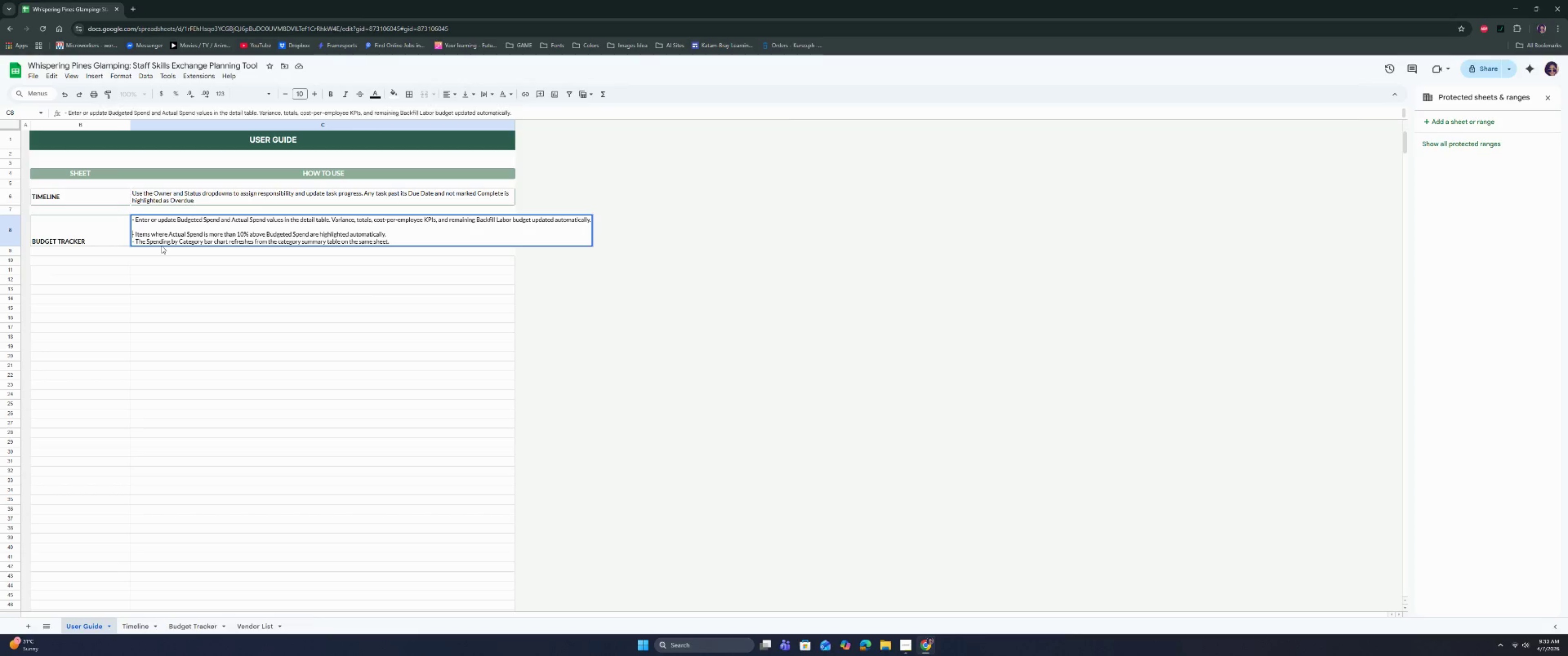 
key(ArrowDown)
 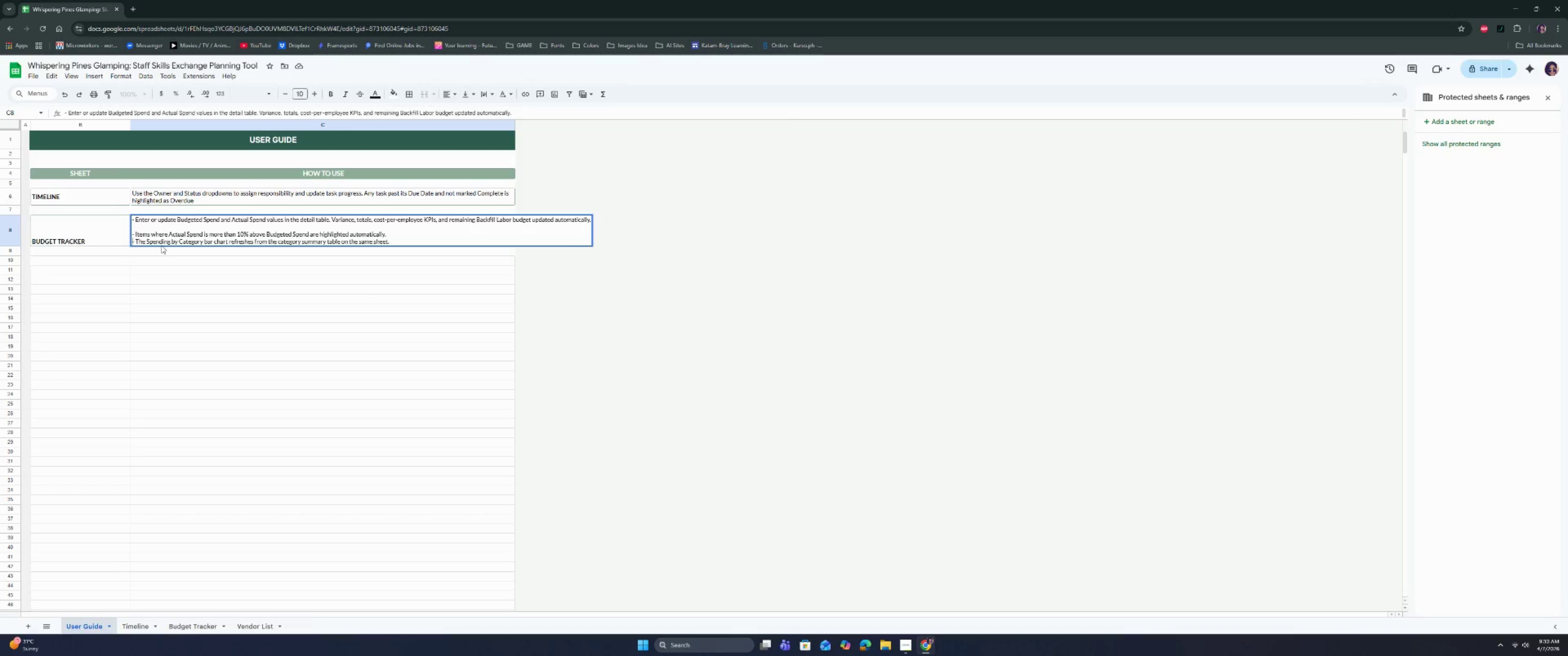 
key(Control+ControlRight)
 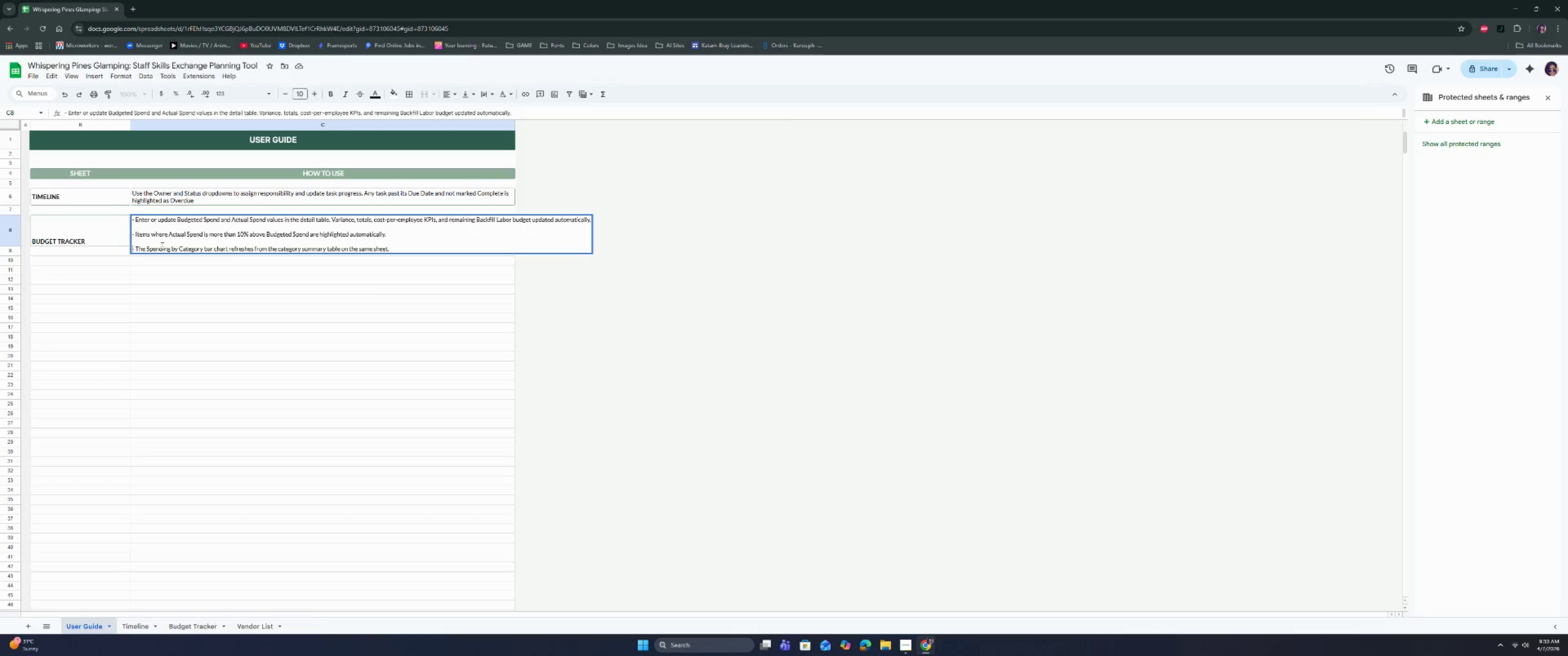 
key(Control+Enter)
 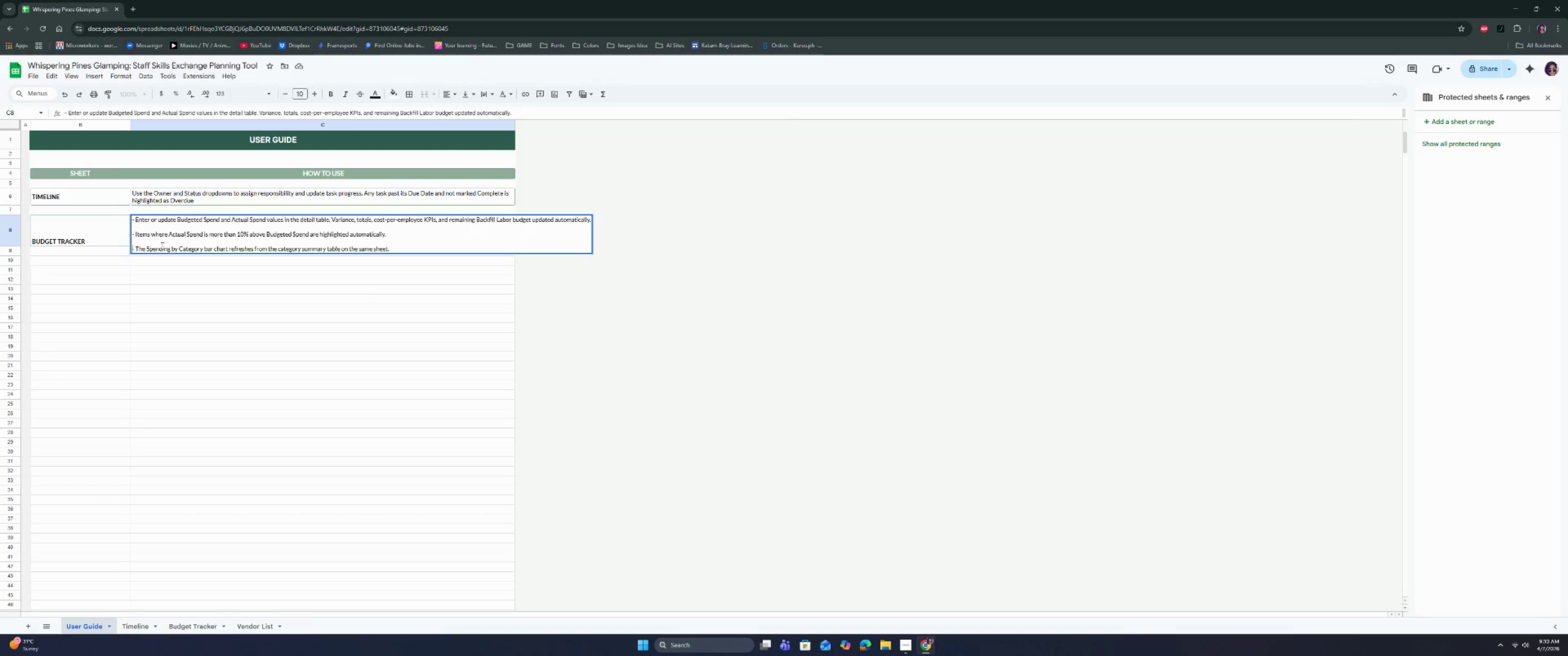 
key(Enter)
 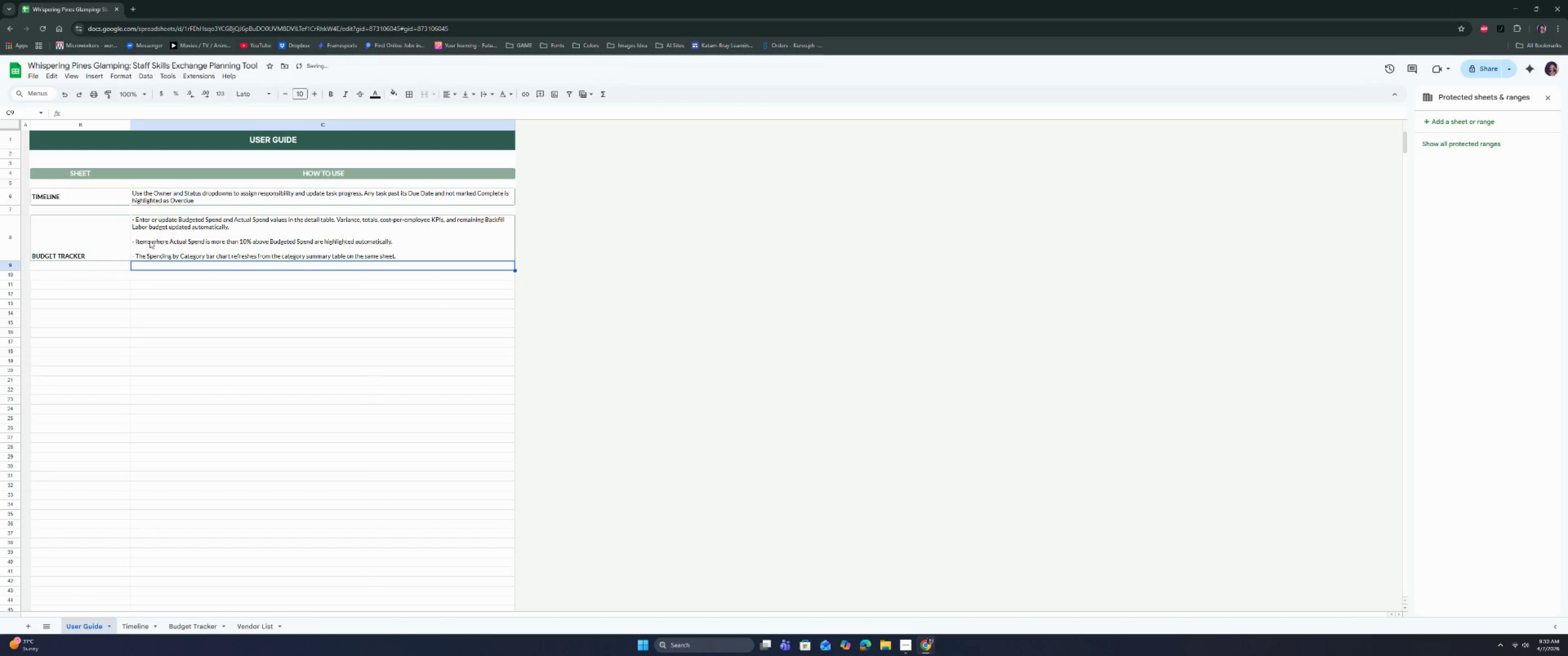 
left_click([94, 251])
 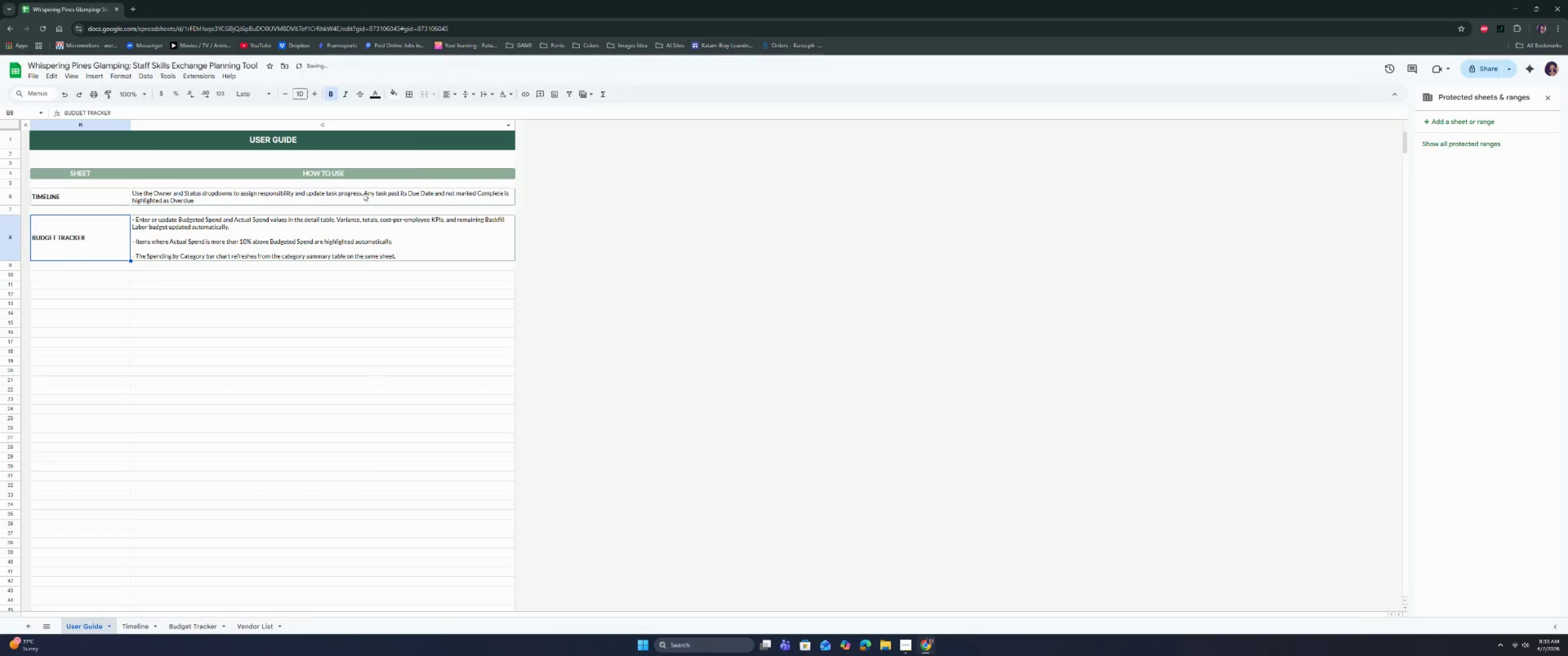 
left_click([167, 353])
 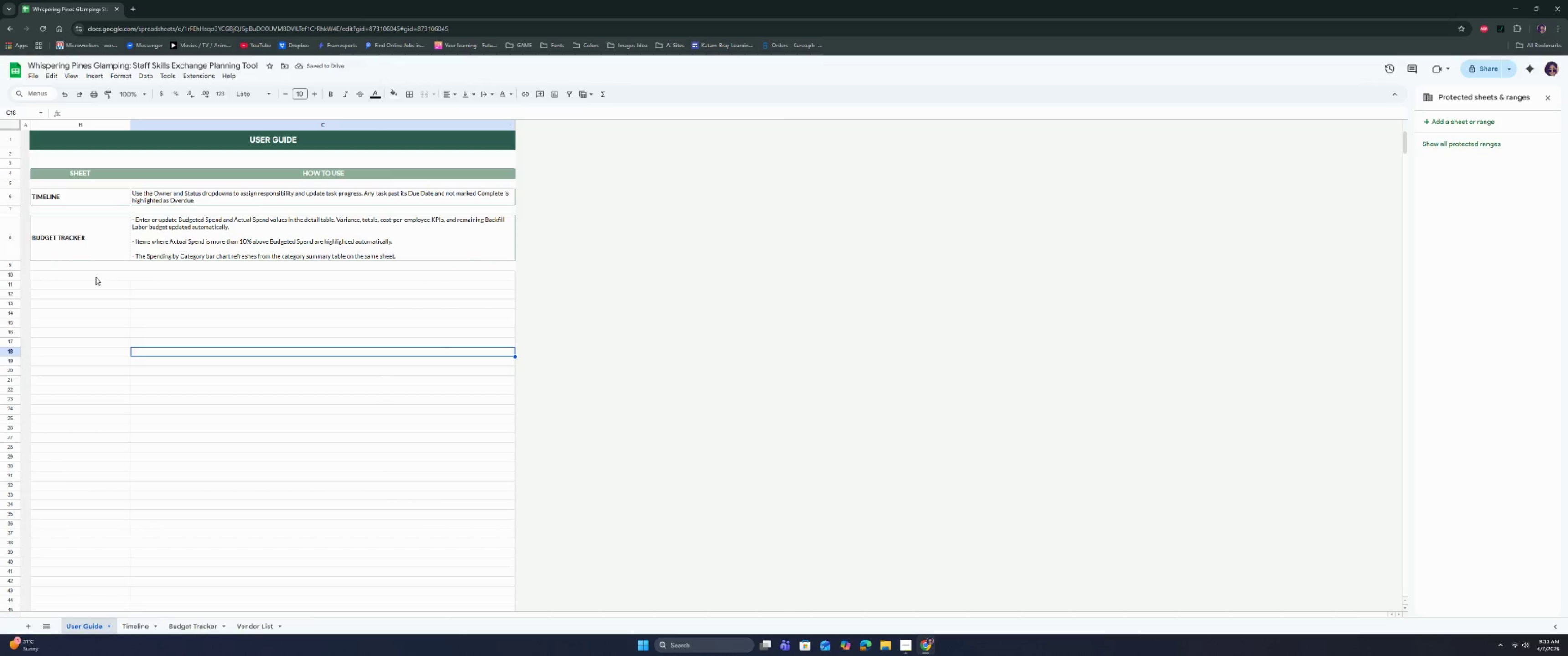 
left_click([96, 277])
 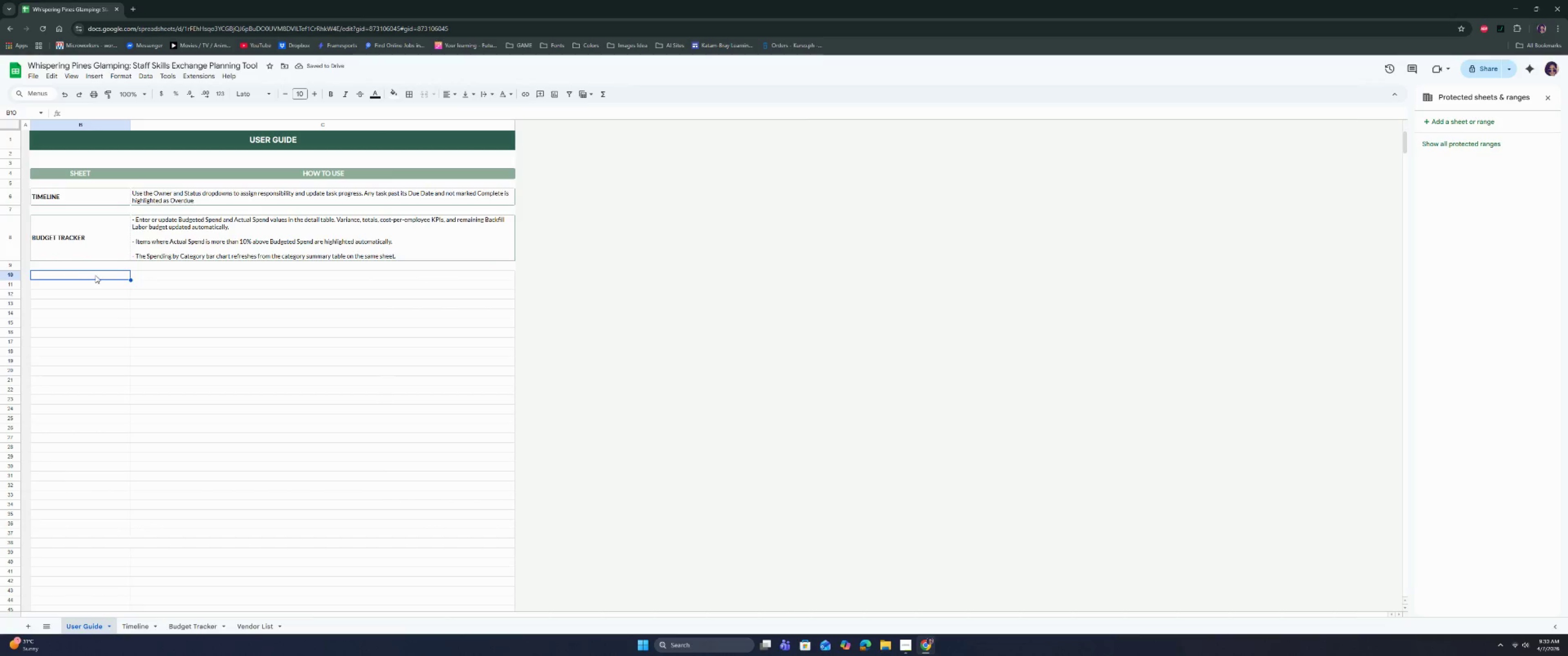 
left_click_drag(start_coordinate=[95, 275], to_coordinate=[155, 275])
 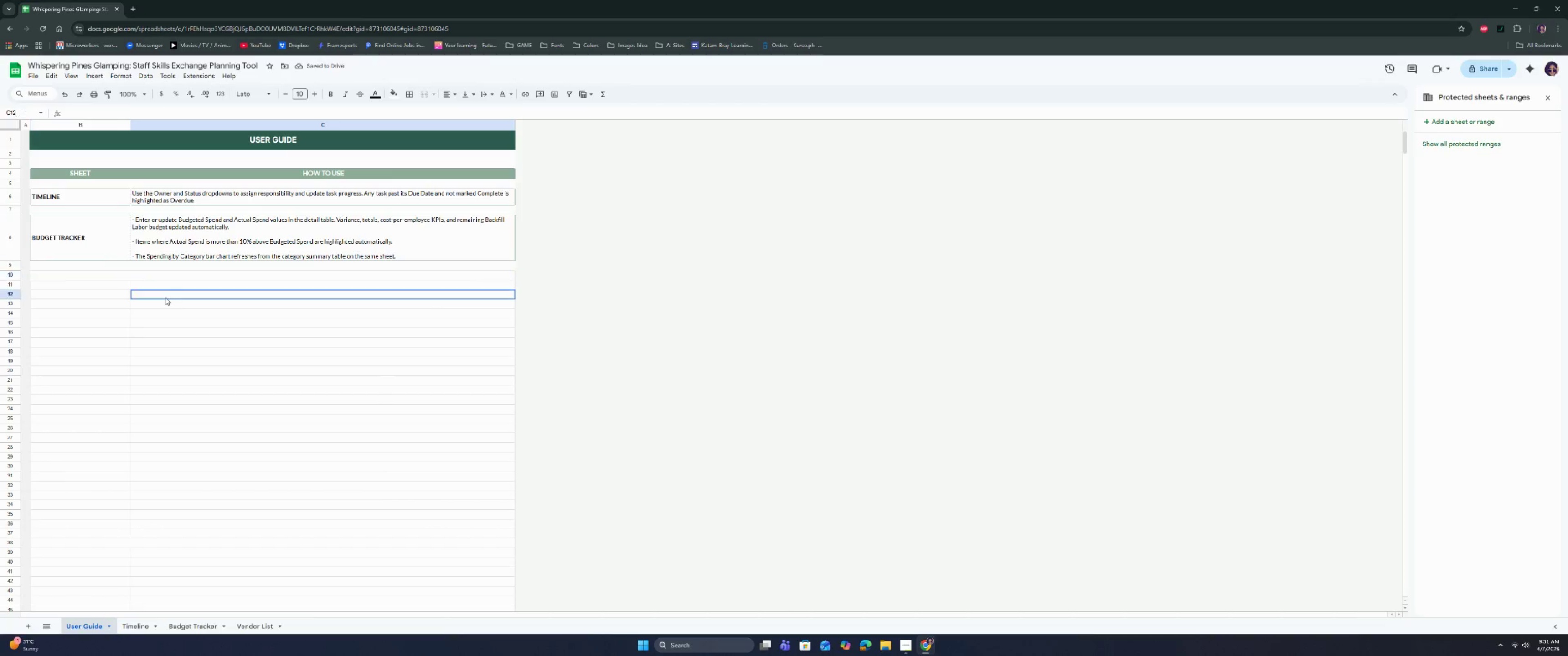 
left_click([165, 297])
 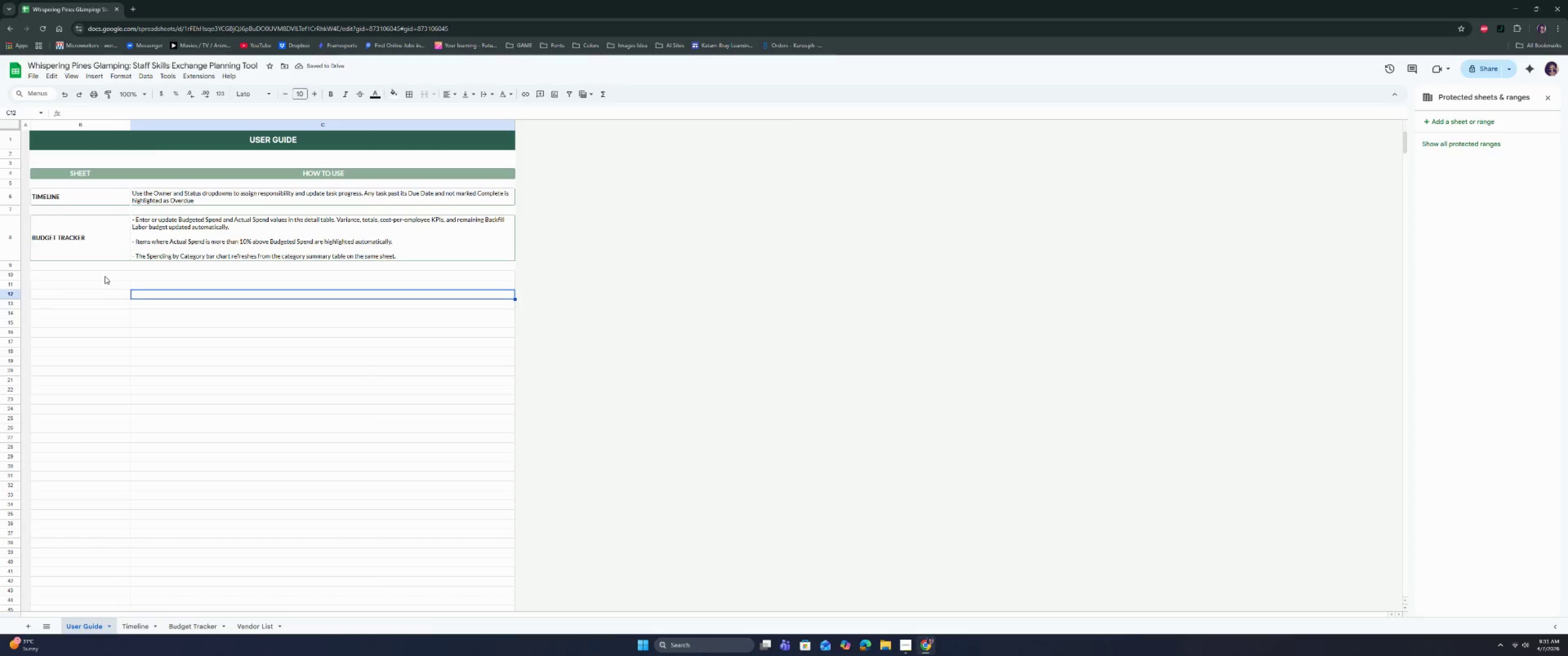 
left_click_drag(start_coordinate=[101, 276], to_coordinate=[139, 275])
 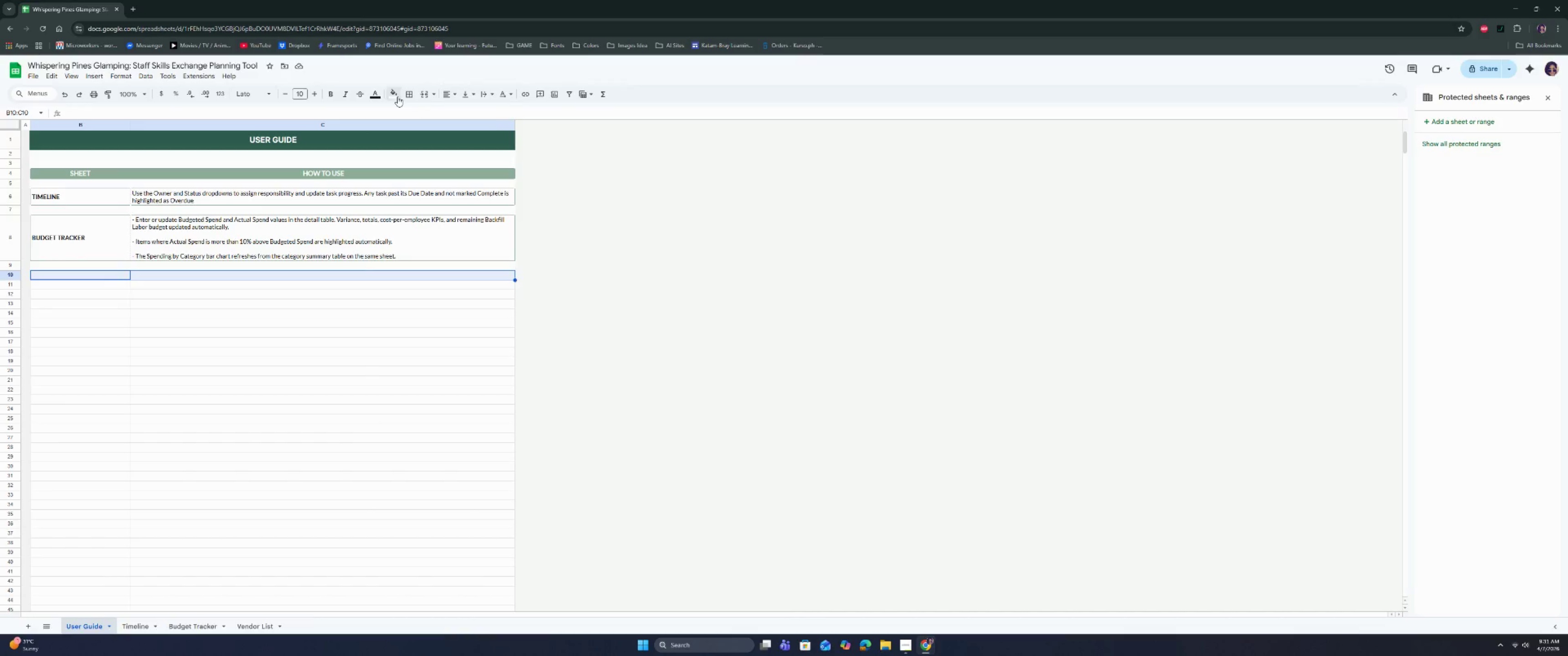 
left_click([413, 92])
 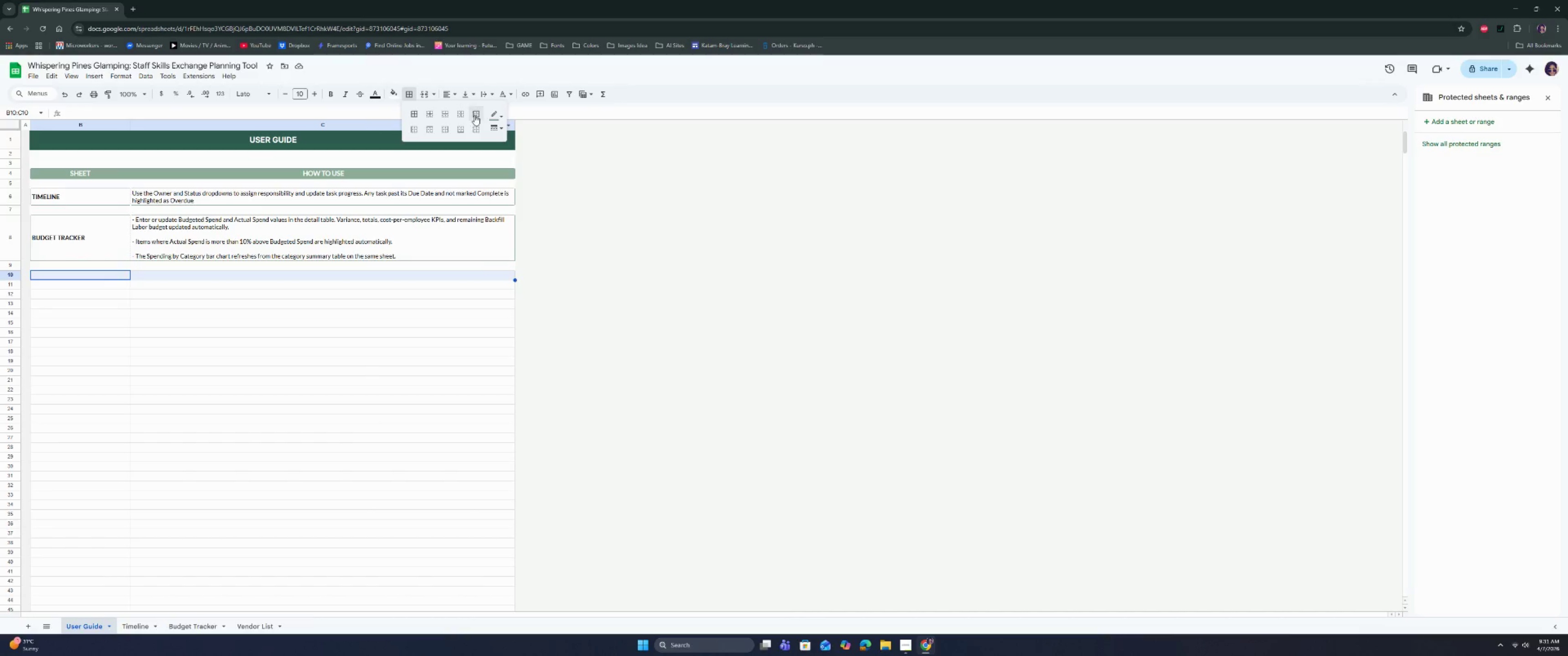 
left_click([475, 115])
 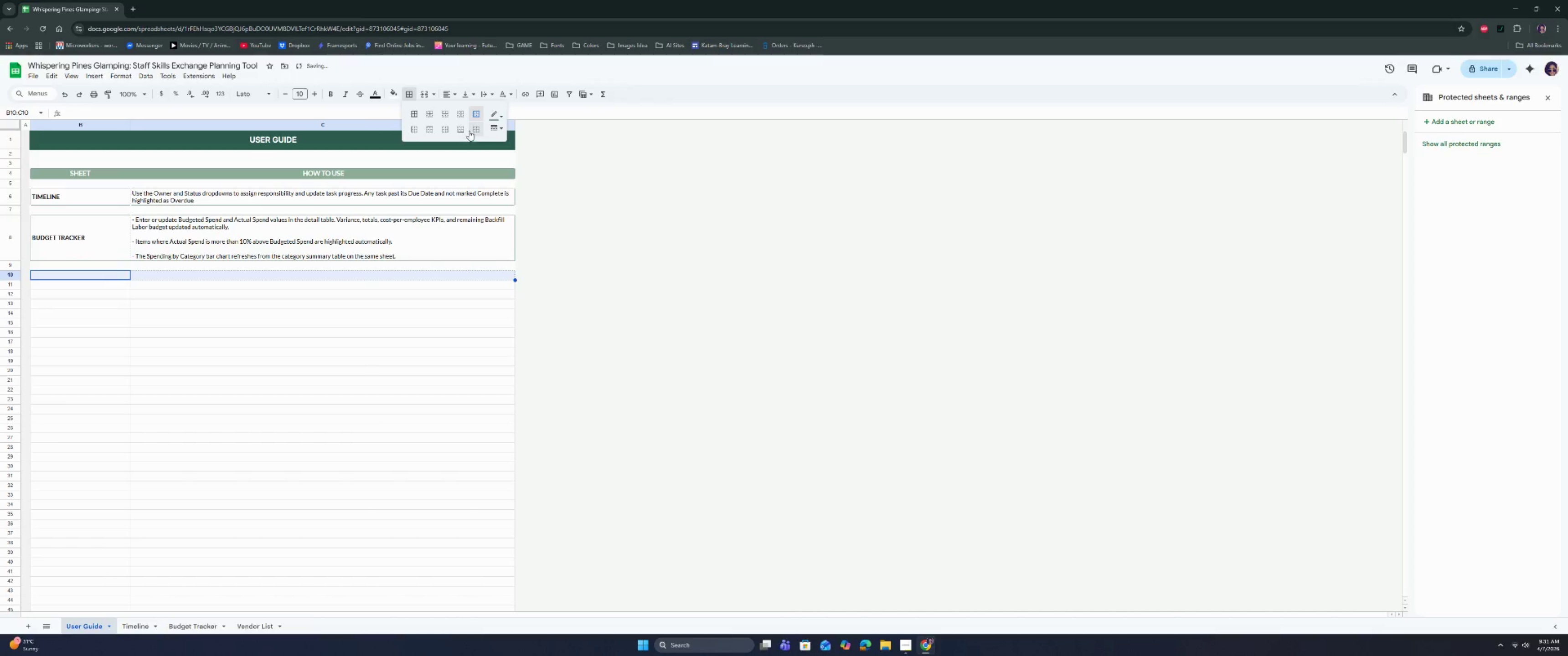 
left_click([418, 116])
 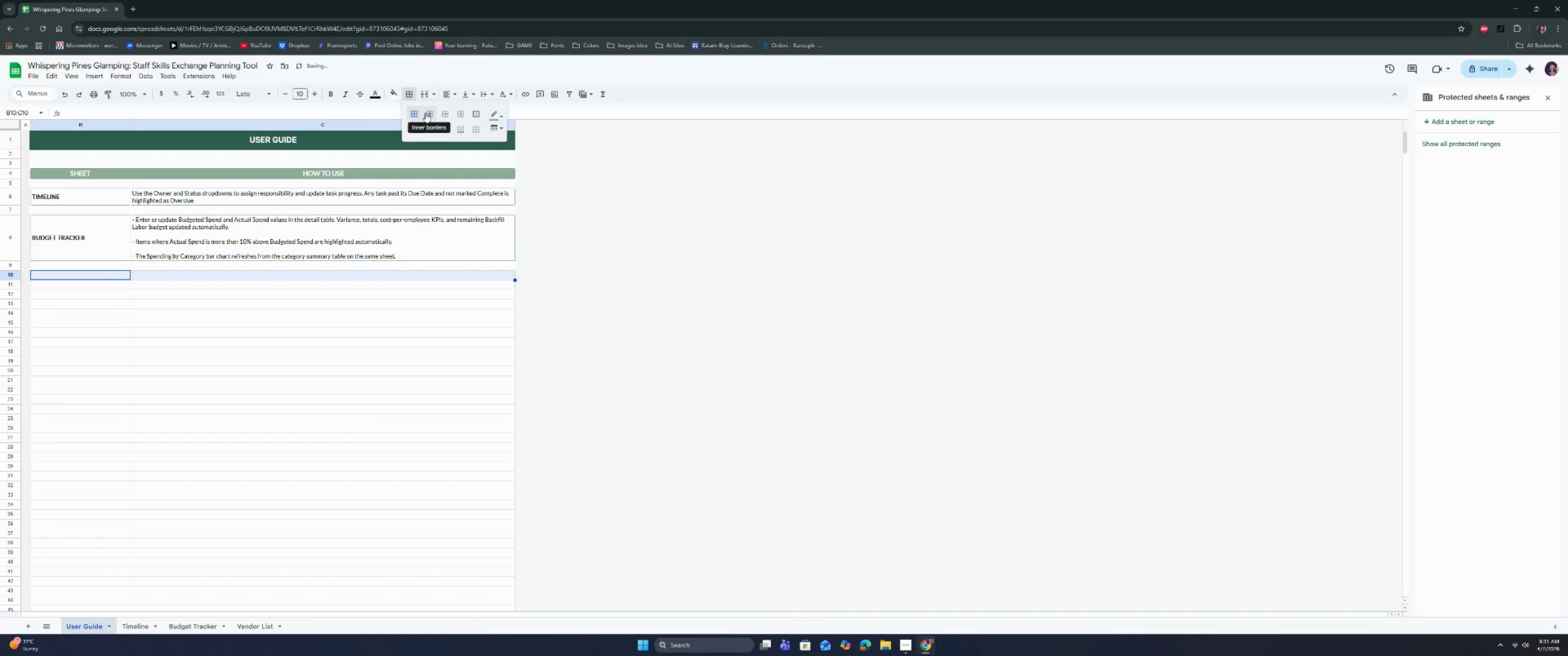 
left_click([426, 112])
 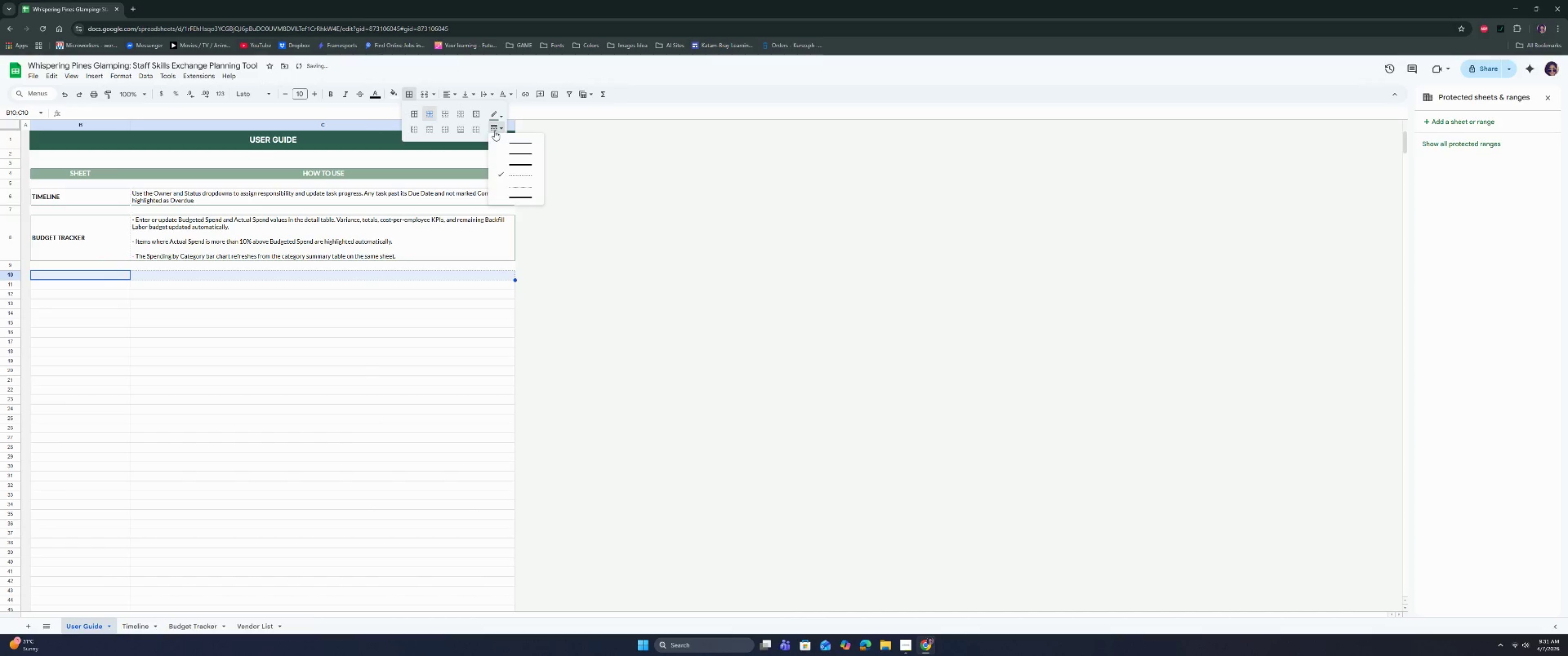 
double_click([501, 141])
 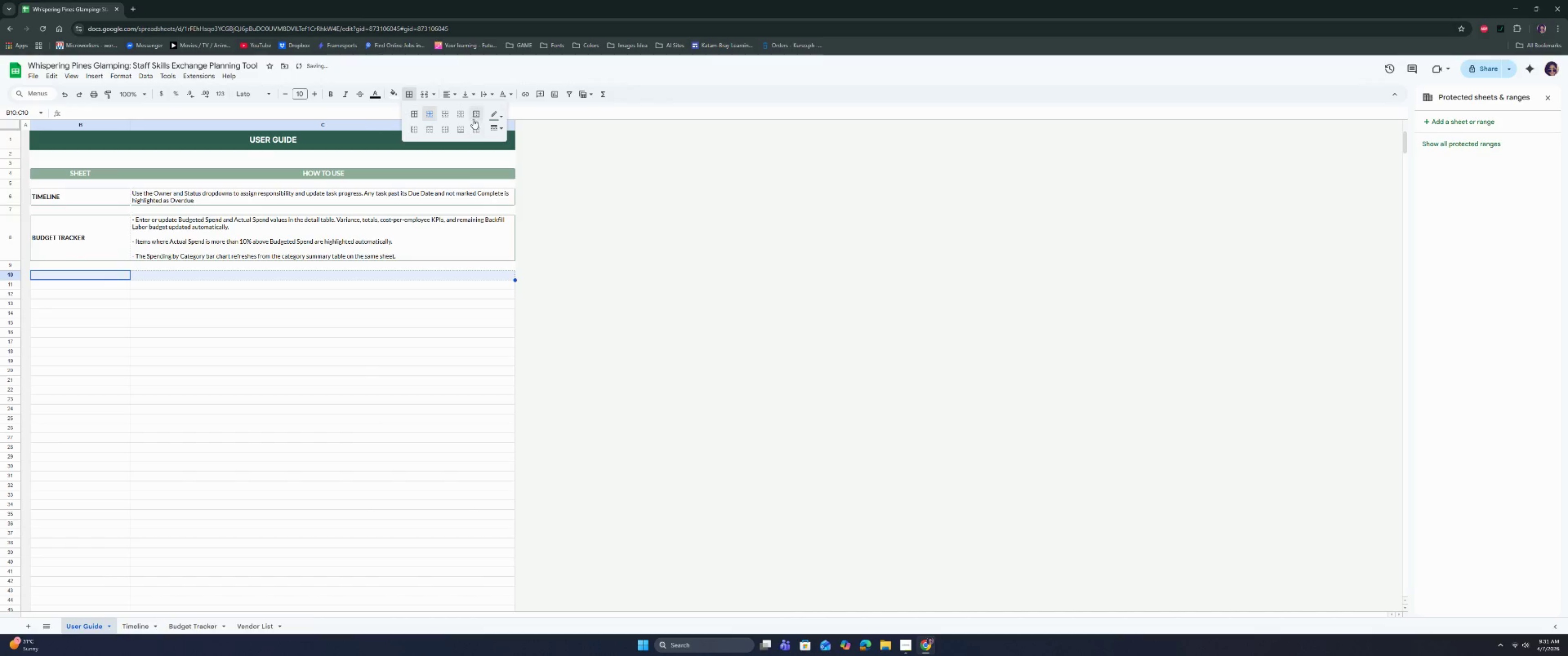 
left_click([476, 113])
 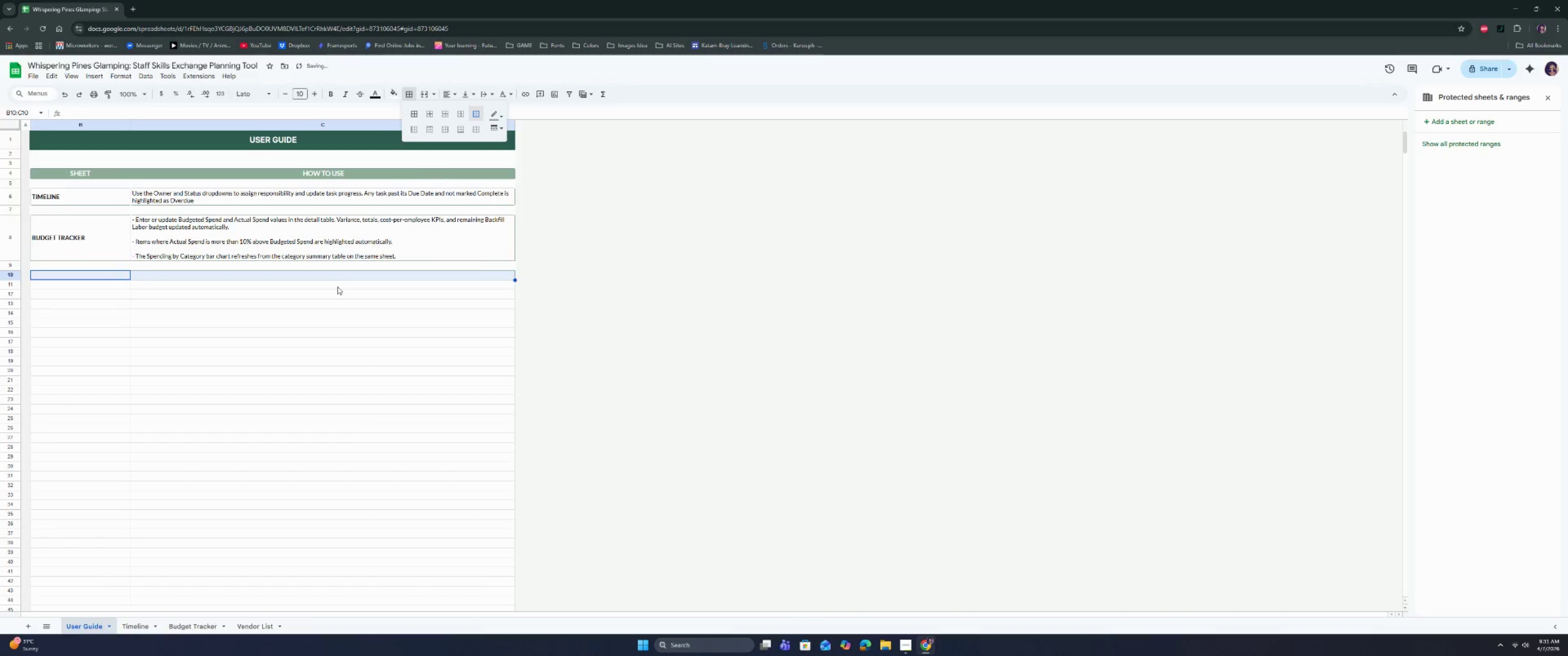 
left_click([330, 290])
 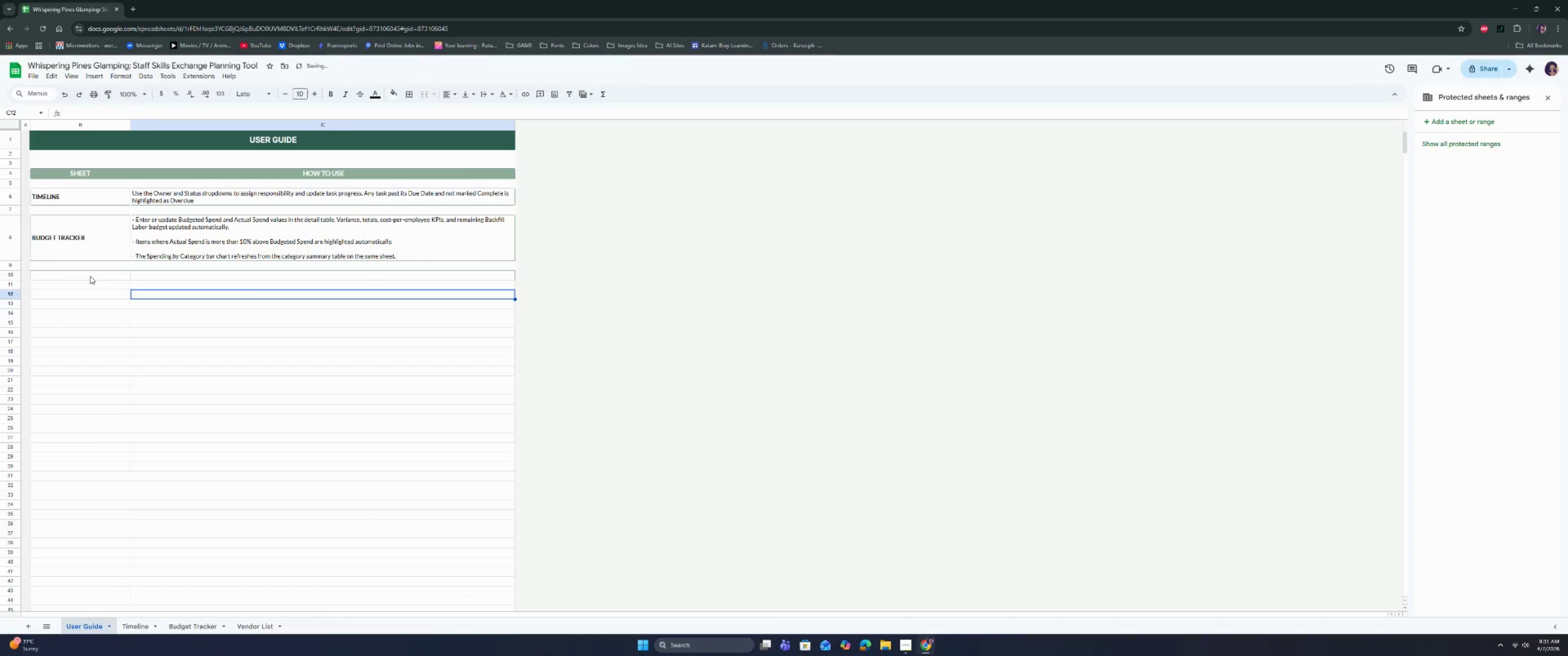 
left_click_drag(start_coordinate=[98, 272], to_coordinate=[134, 274])
 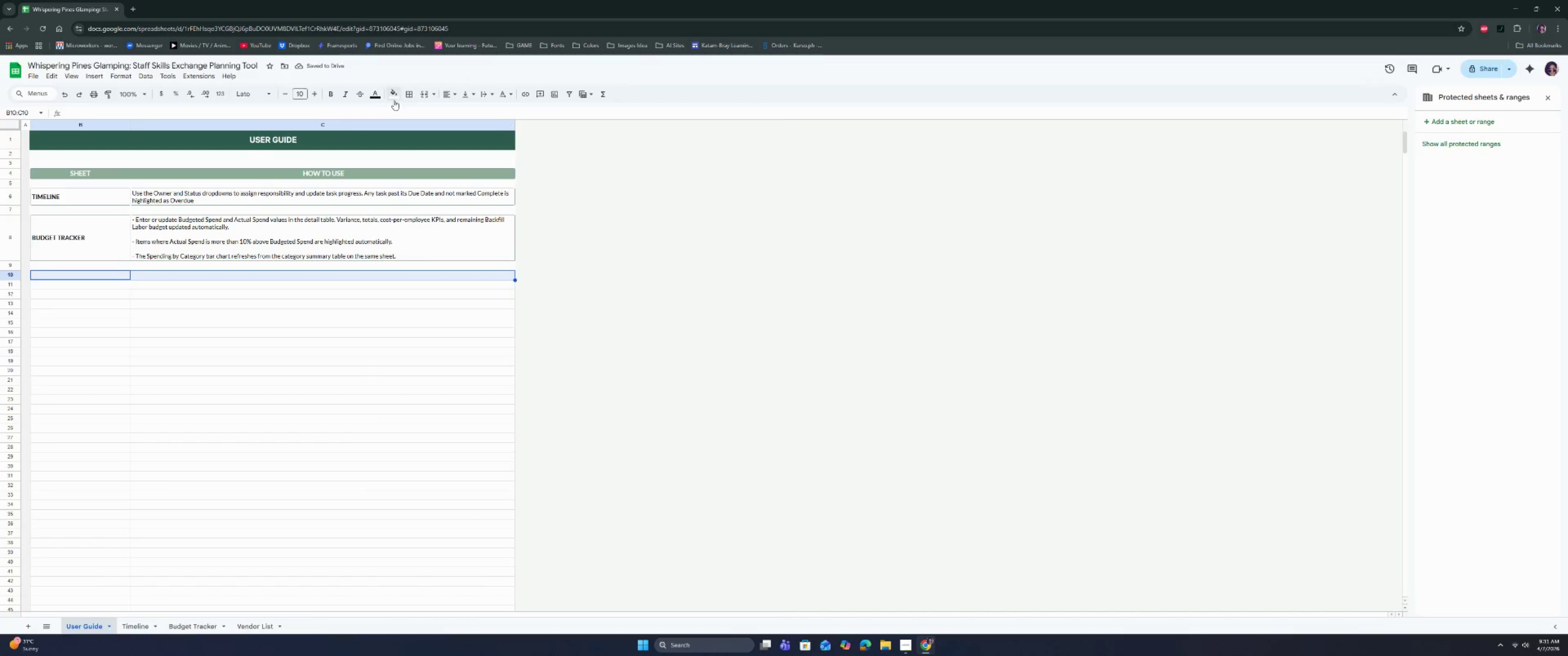 
left_click([414, 91])
 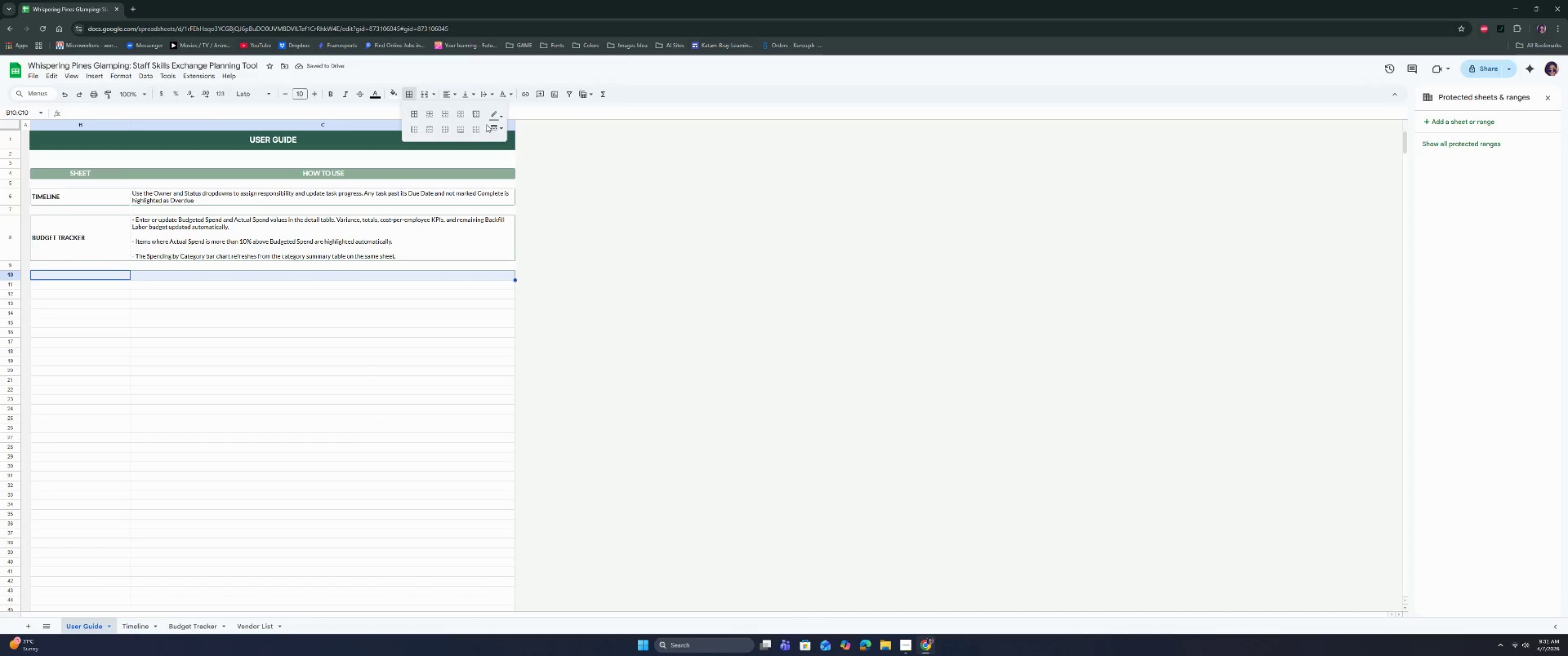 
left_click([495, 128])
 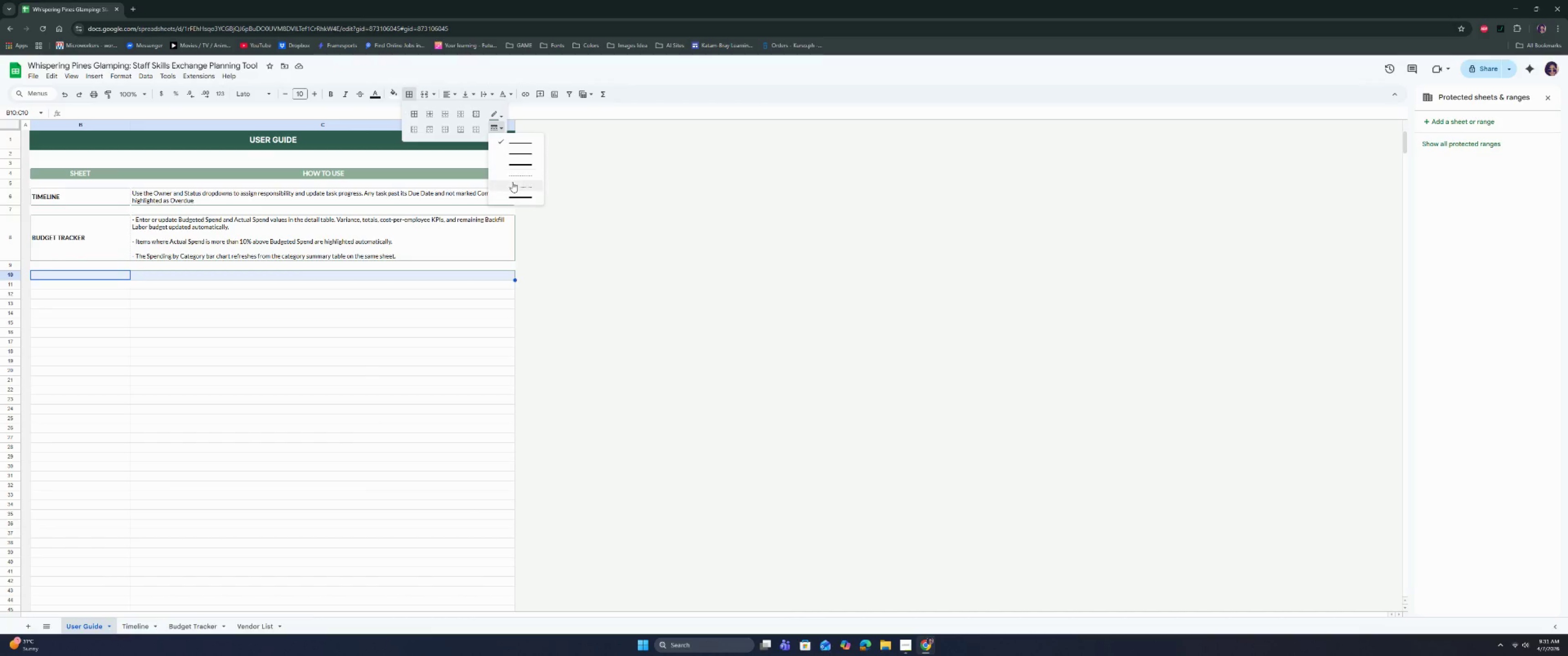 
left_click([514, 173])
 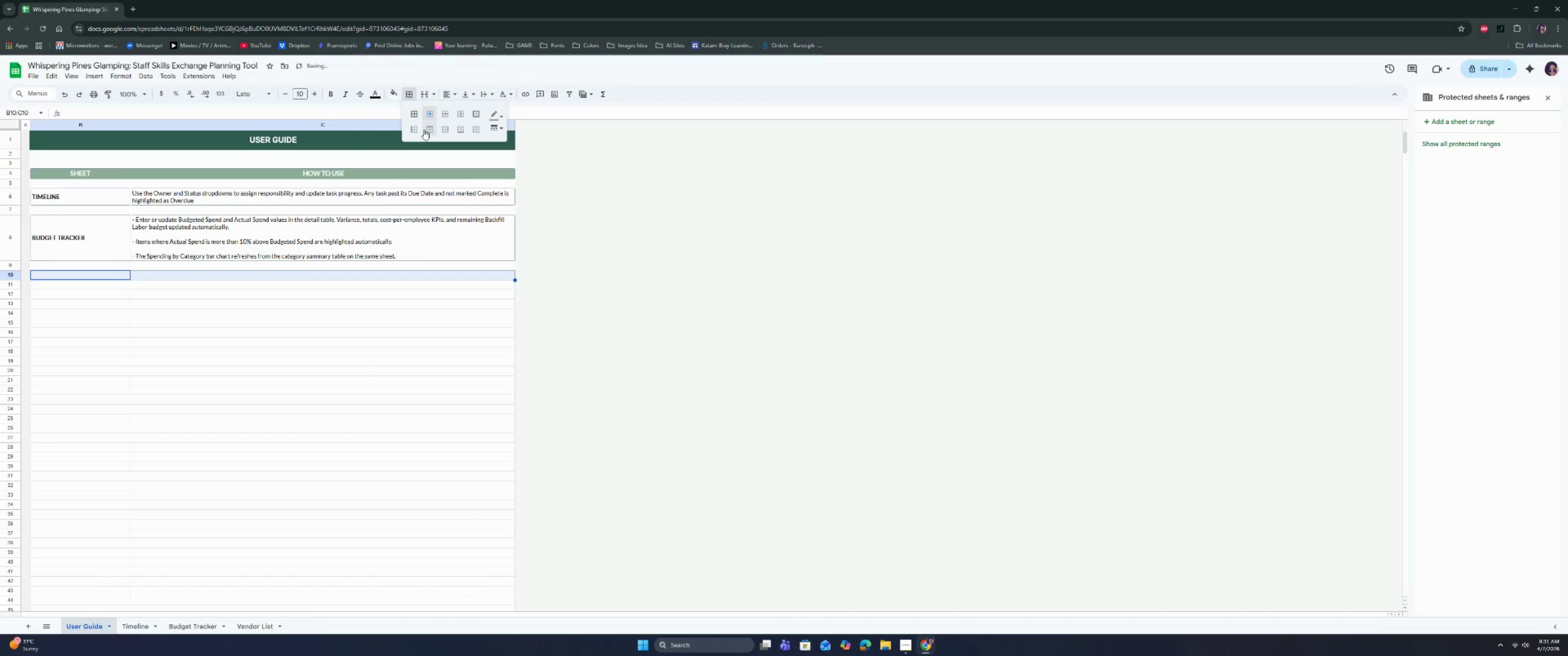 
double_click([302, 285])
 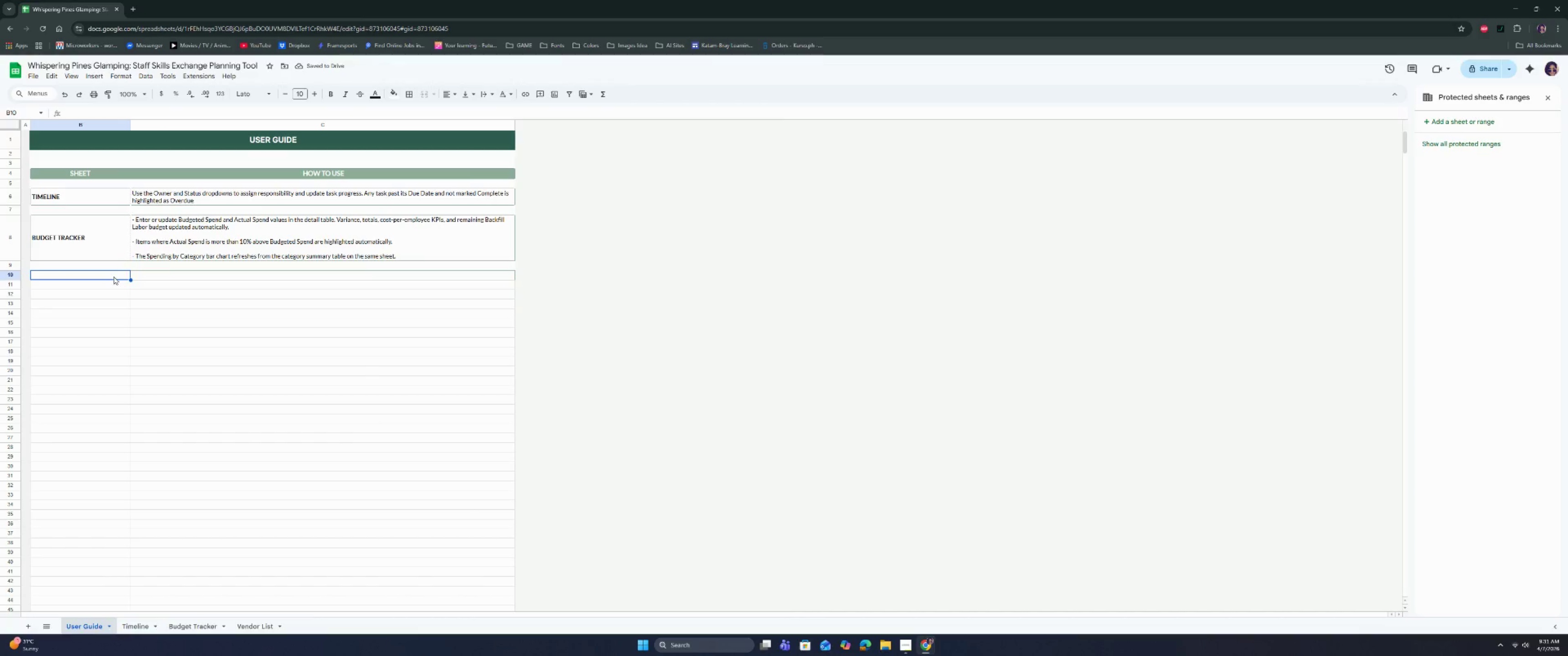 
wait(5.51)
 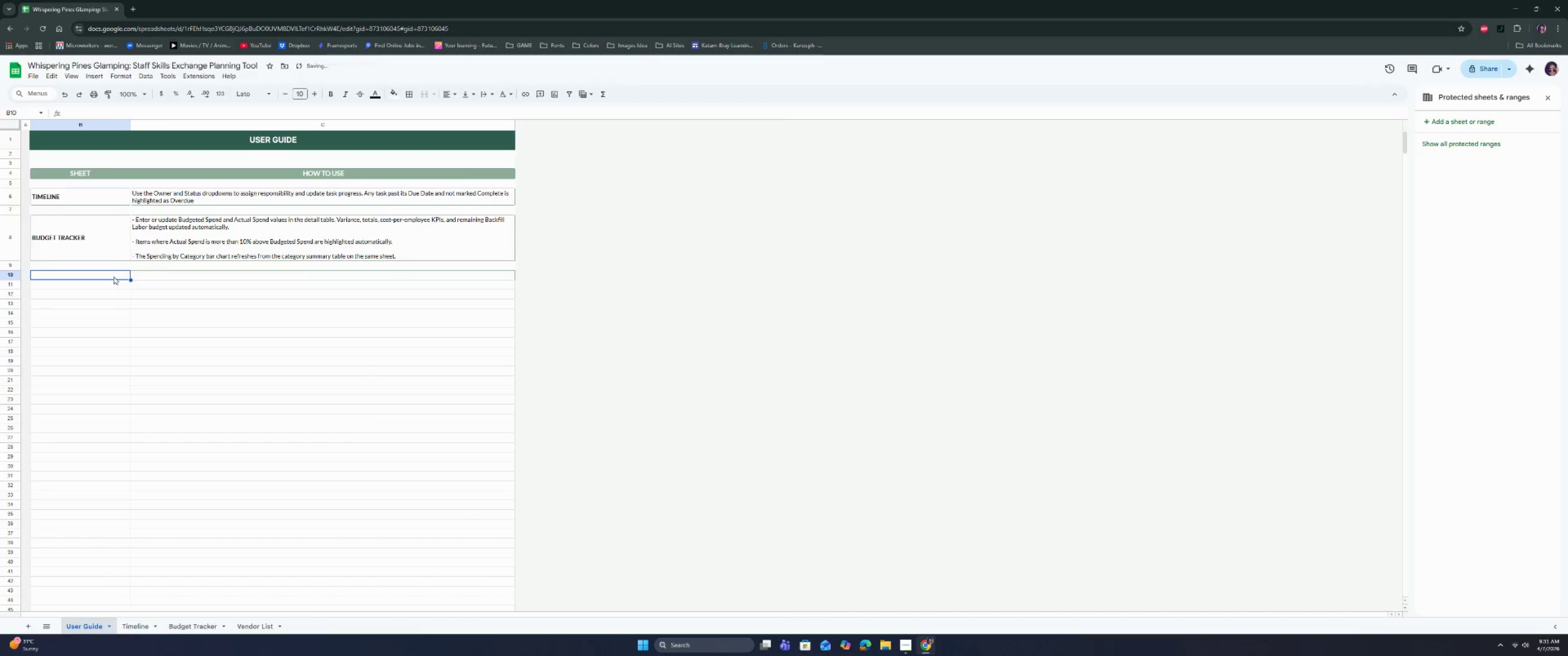 
type(Vendor List)
key(Tab)
 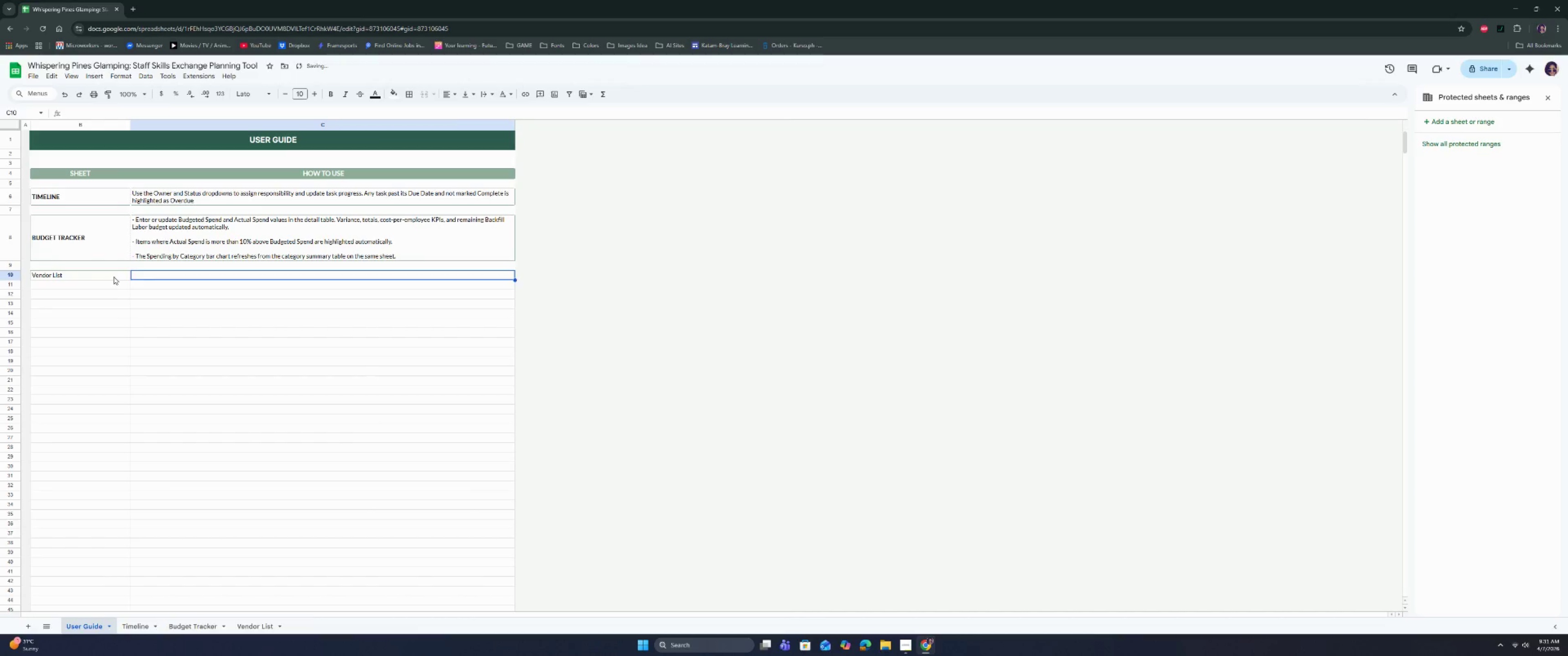 
left_click([113, 277])
 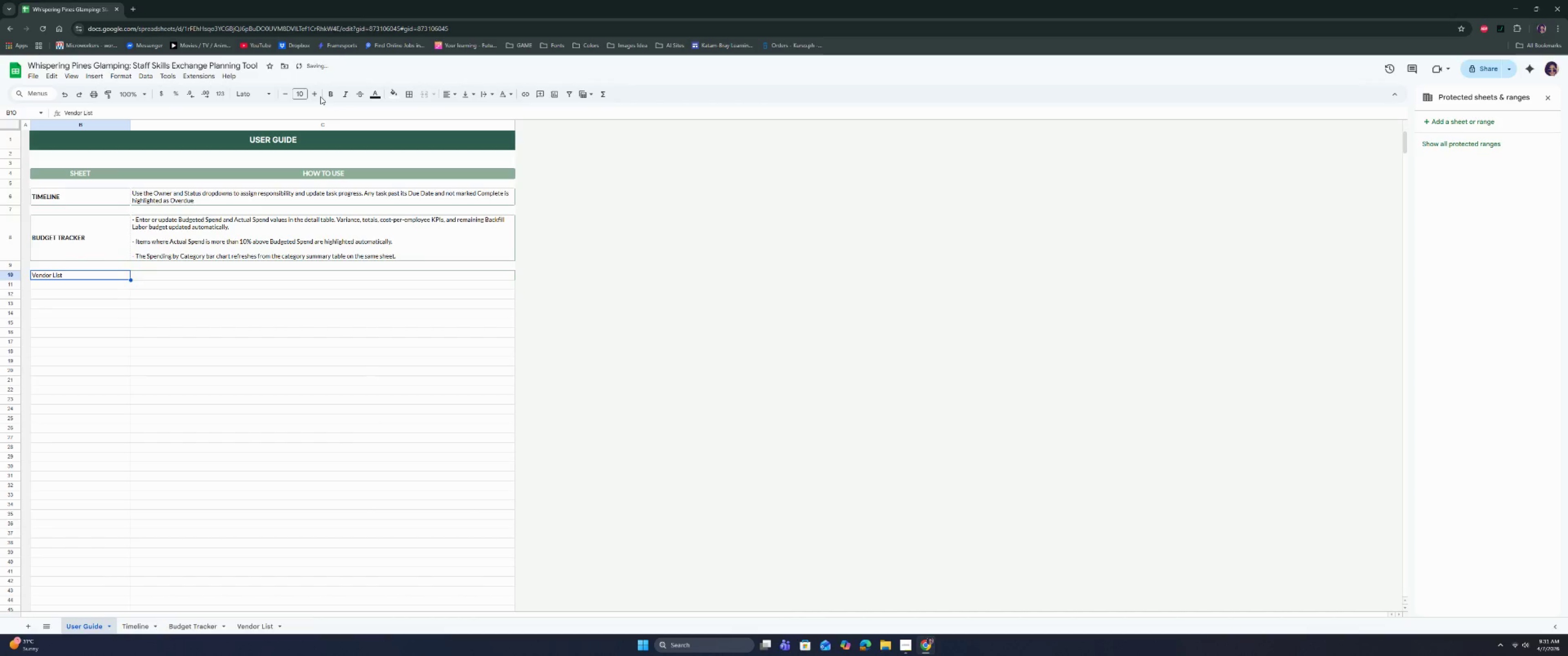 
left_click([260, 91])
 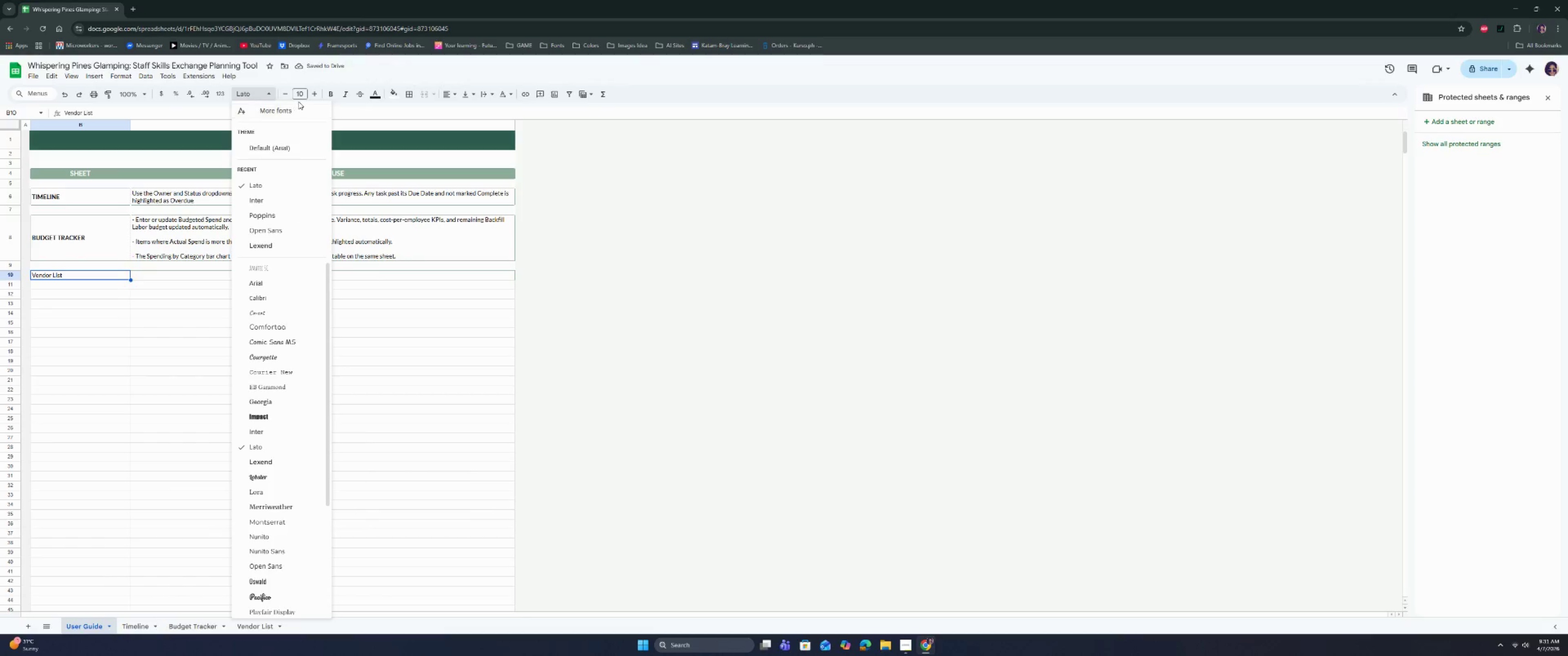 
left_click([329, 90])
 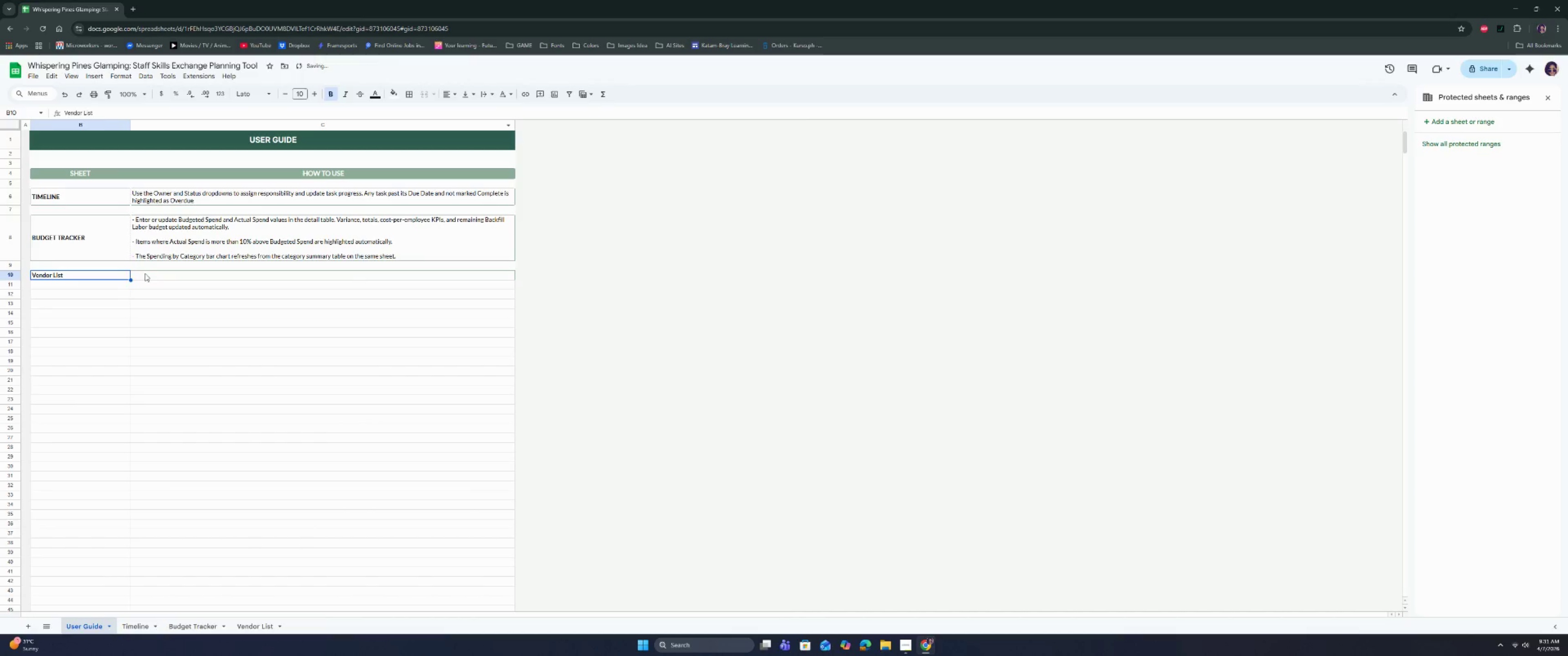 
left_click([147, 277])
 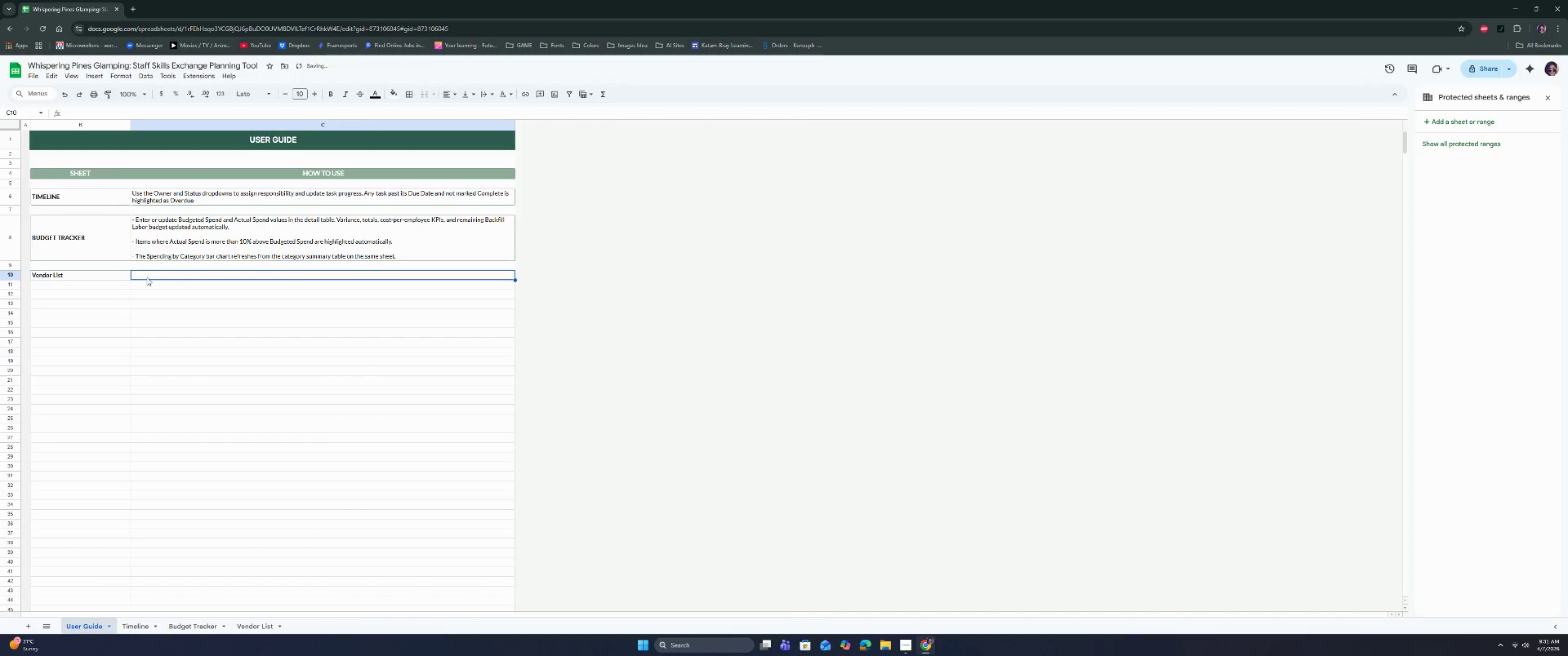 
double_click([147, 277])
 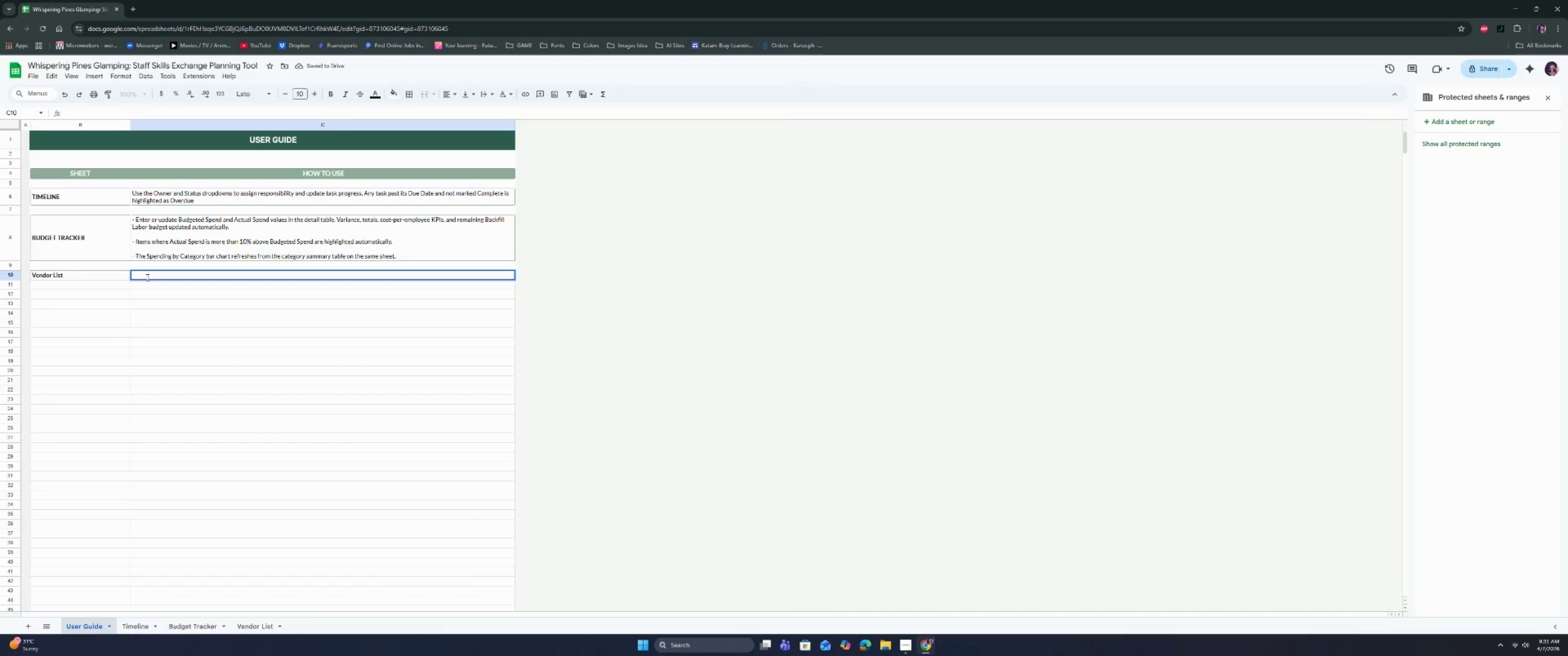 
type(Maintain vendor contact details on the Vendor List sheet. The Veno)
key(Backspace)
type(dor summary table on Budgeted)
key(Backspace)
key(Backspace)
type( Tracket)
key(Backspace)
type(r pulls X)
key(Backspace)
type(Contact Name, Phone number, and Email with VLOOKUP.)
 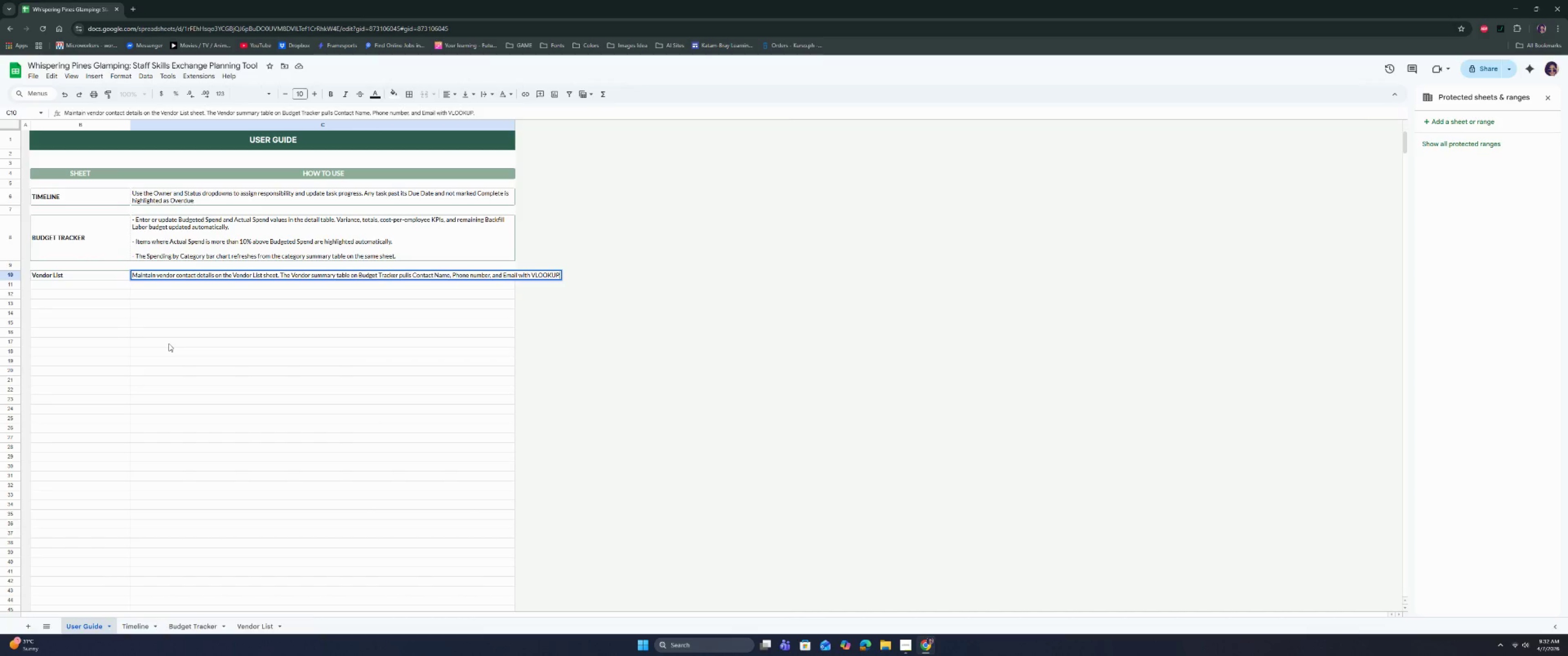 
left_click([201, 323])
 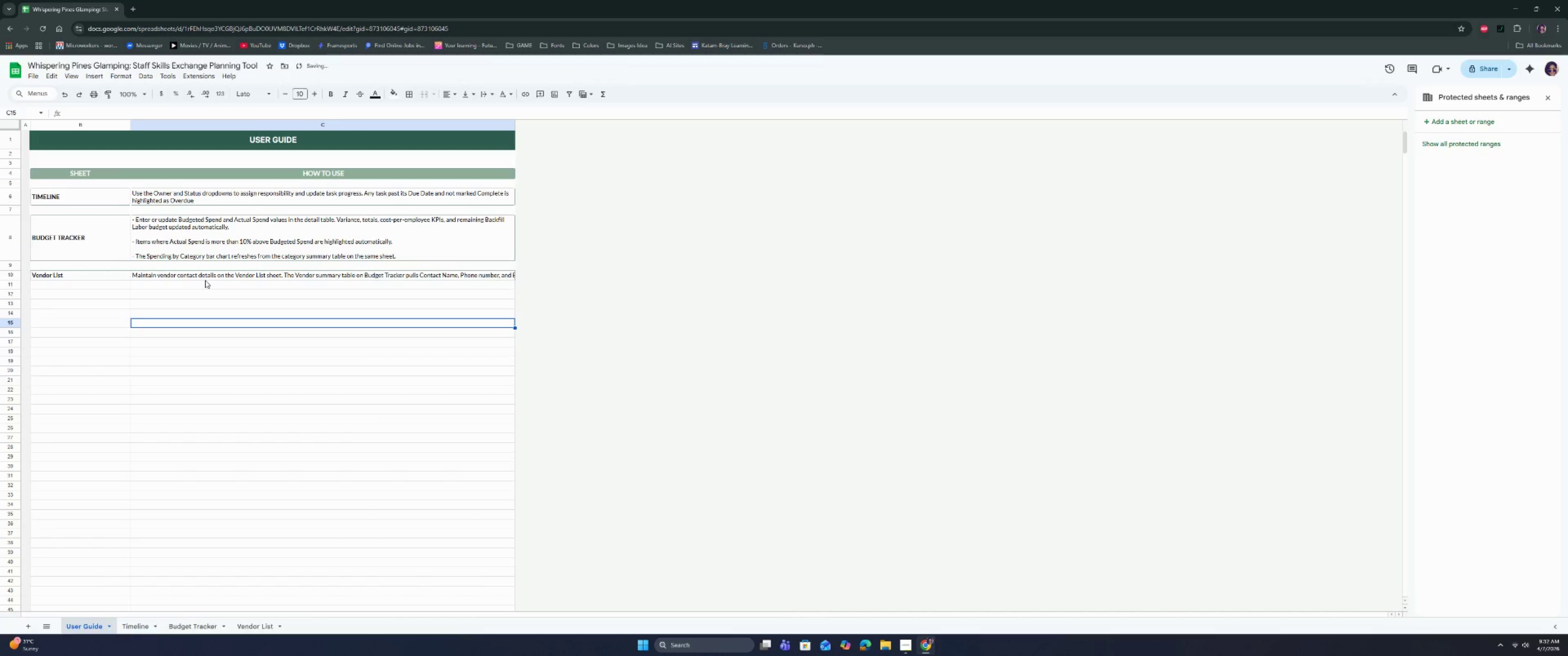 
left_click([205, 280])
 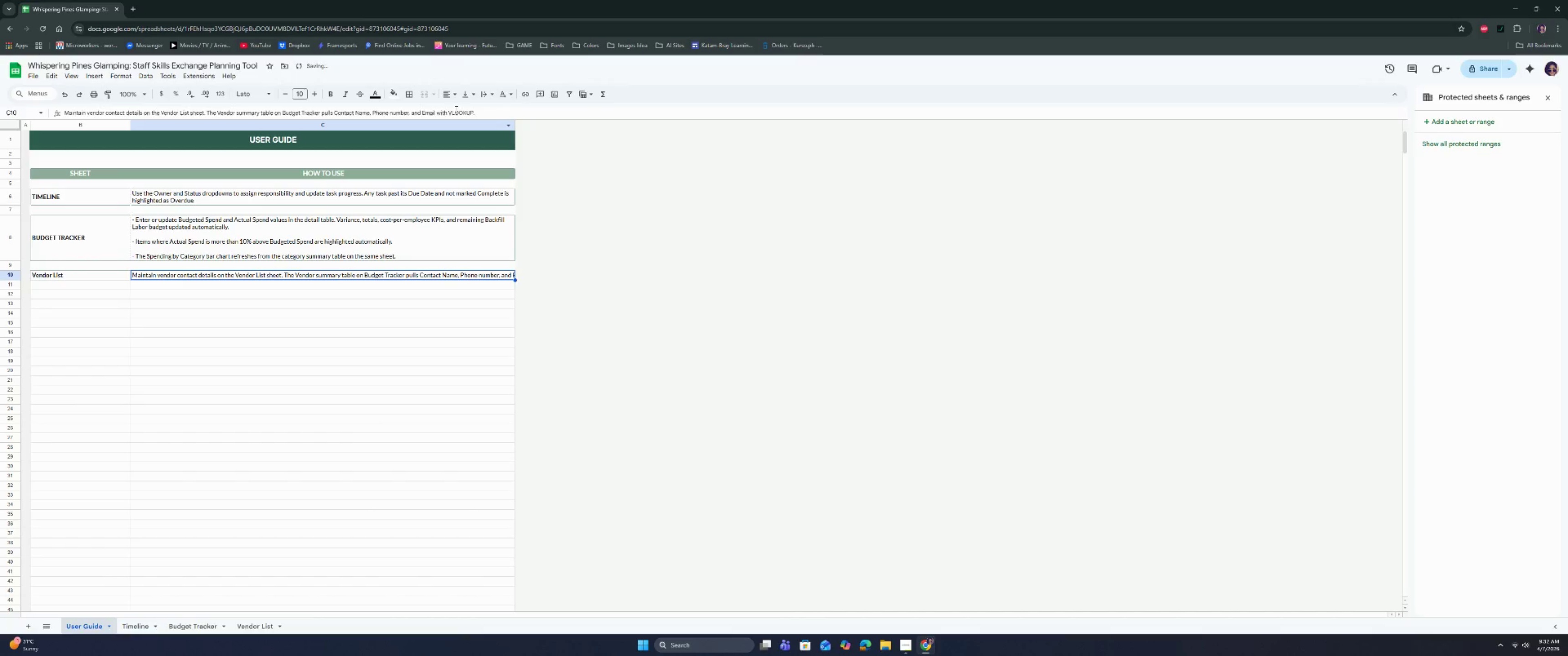 
left_click([468, 97])
 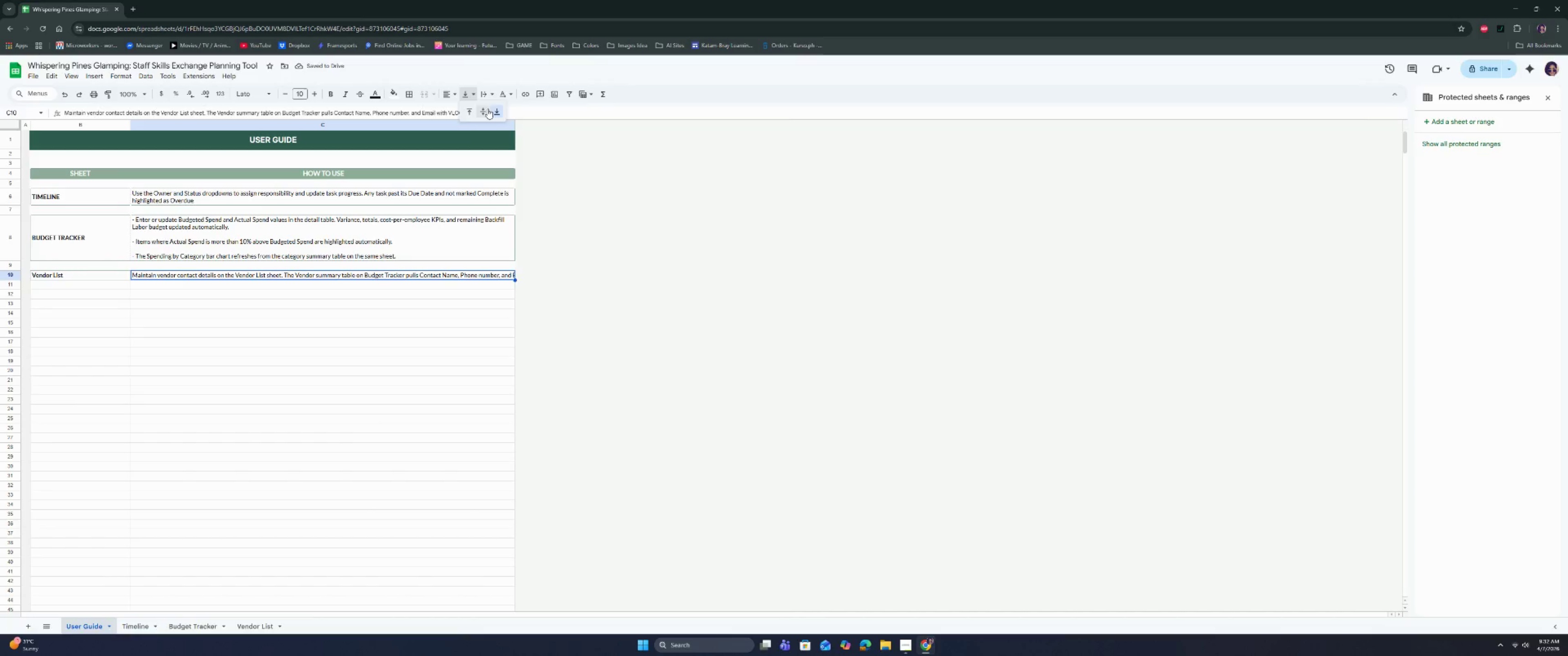 
left_click([487, 89])
 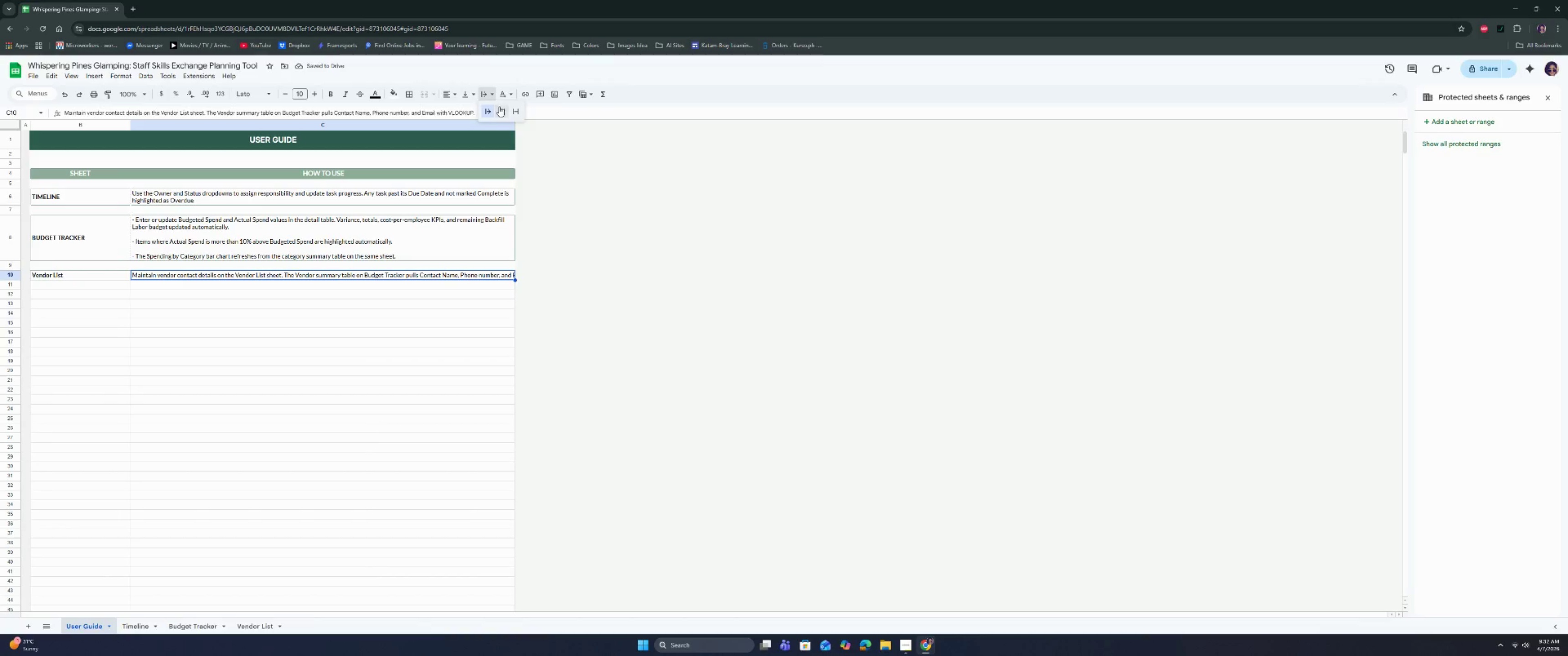 
double_click([500, 107])
 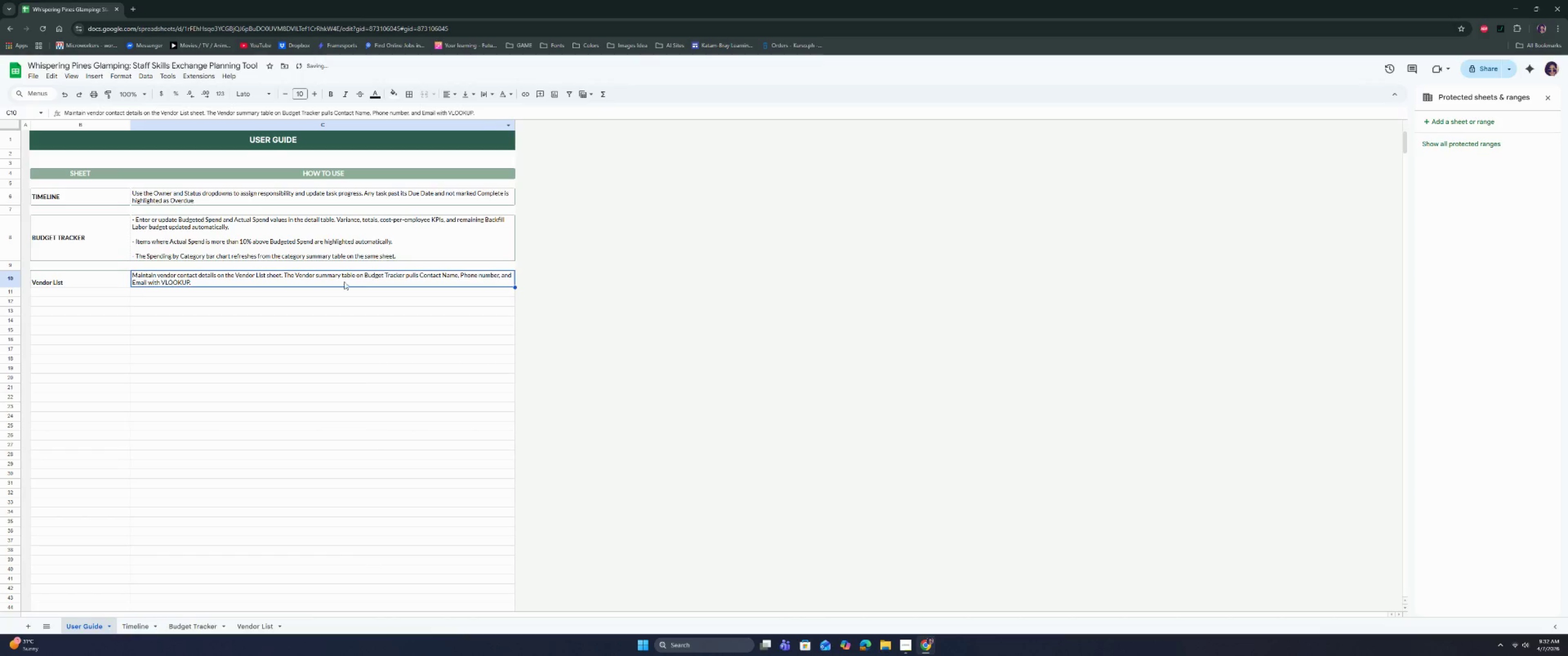 
triple_click([339, 286])
 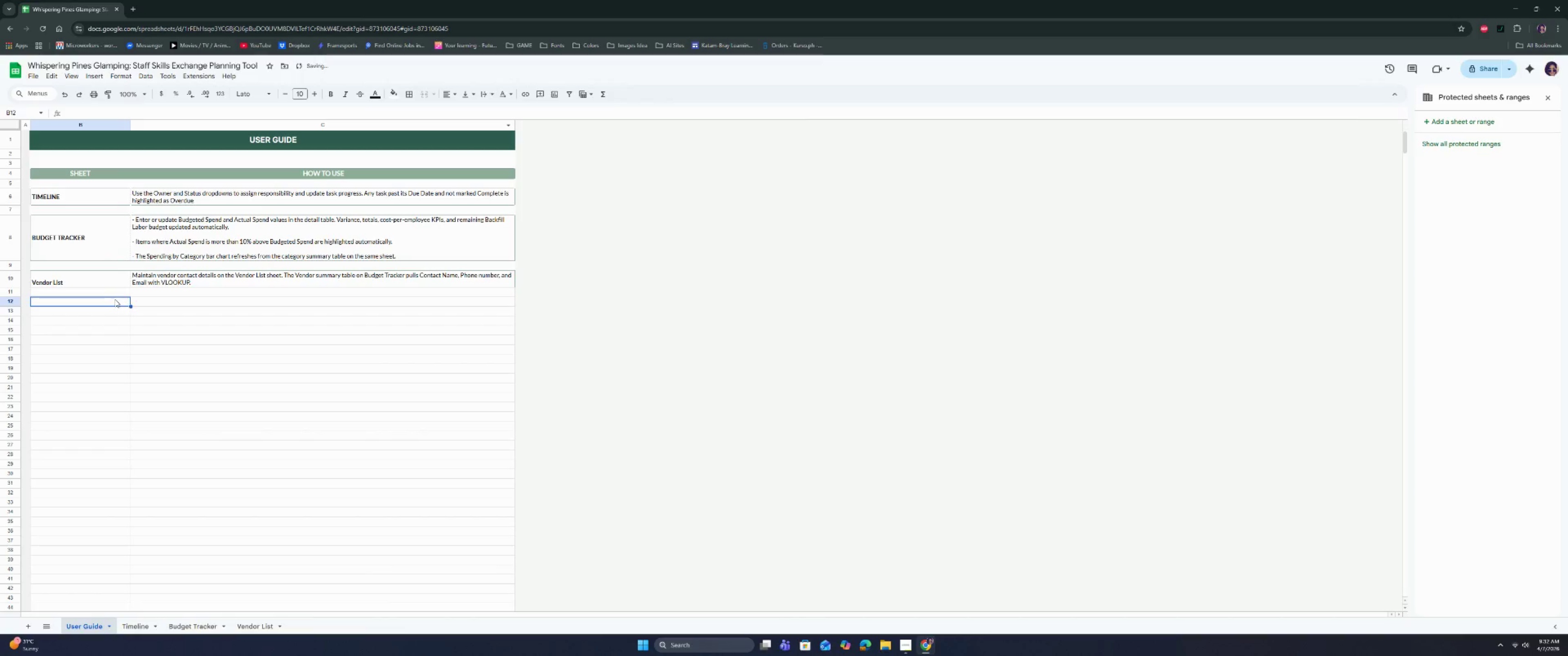 
double_click([99, 278])
 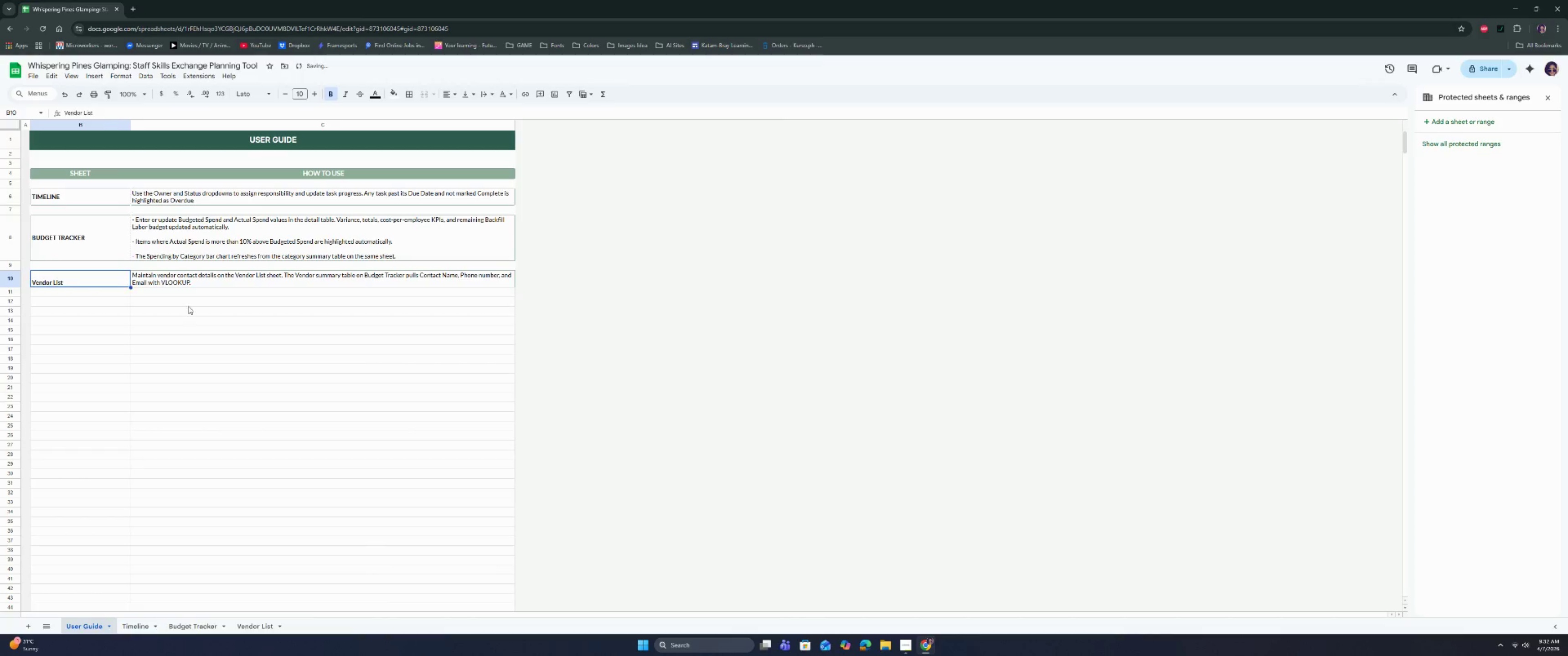 
triple_click([190, 307])
 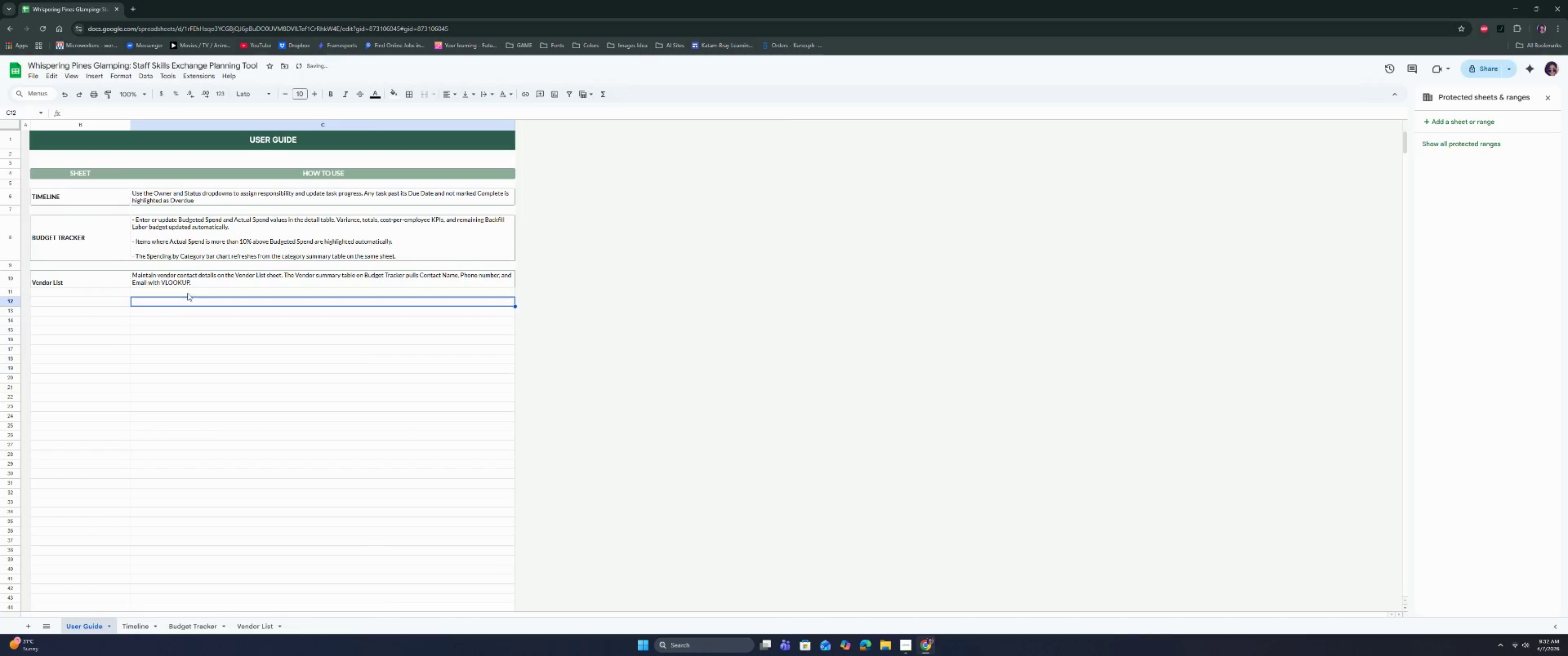 
triple_click([185, 283])
 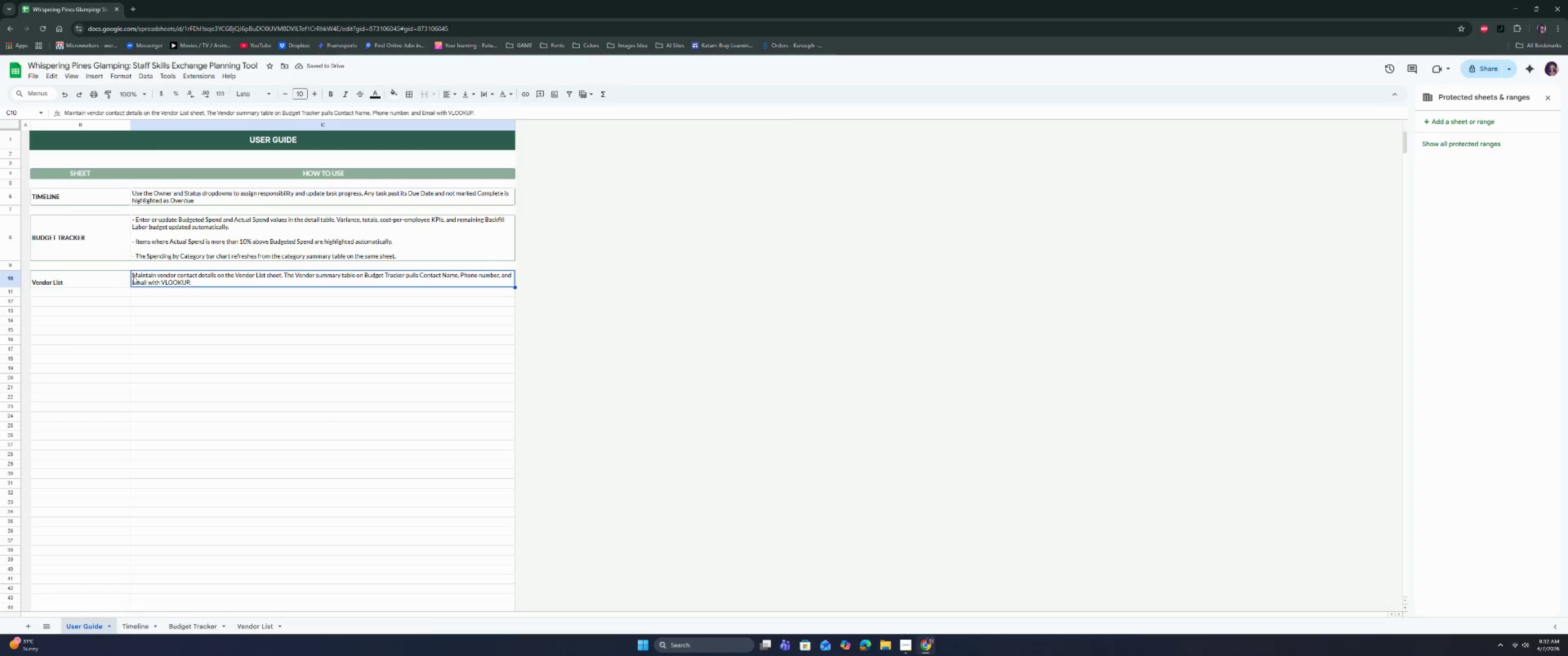 
double_click([111, 277])
 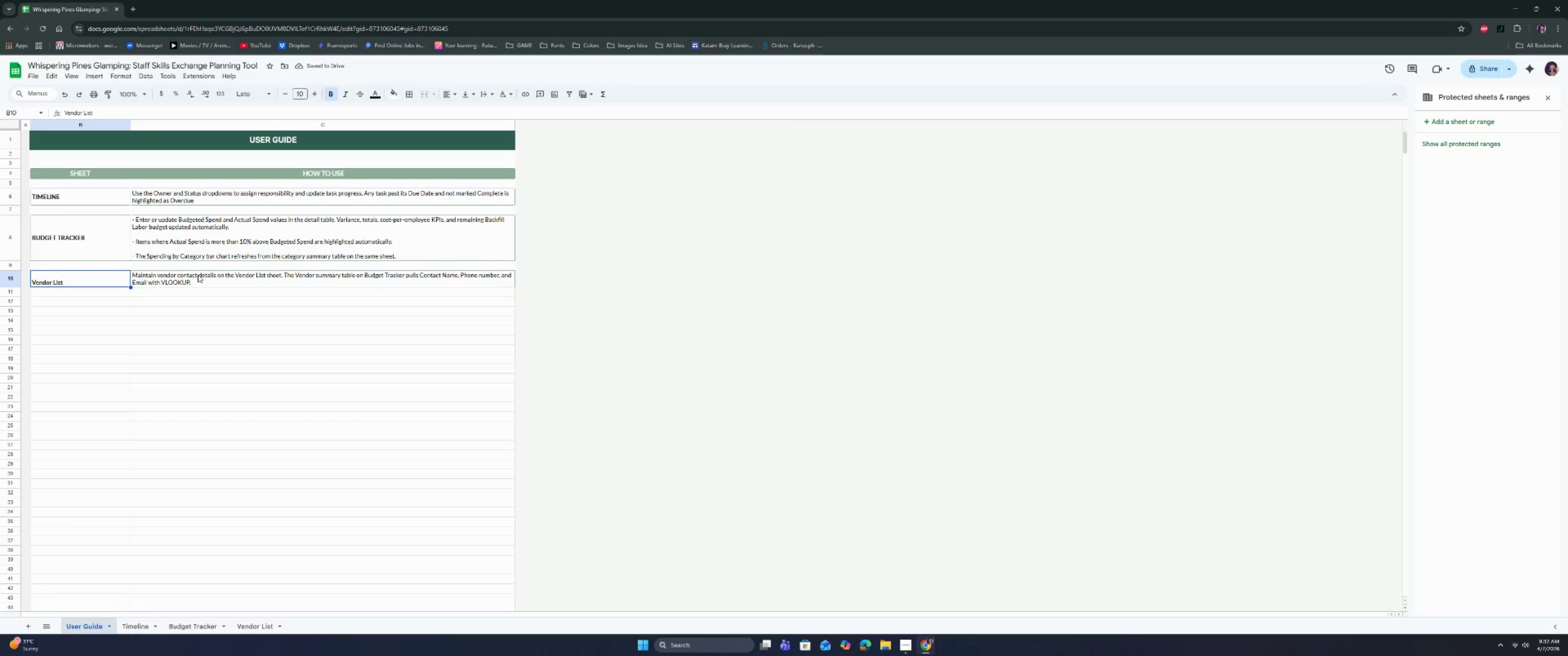 
left_click([198, 275])
 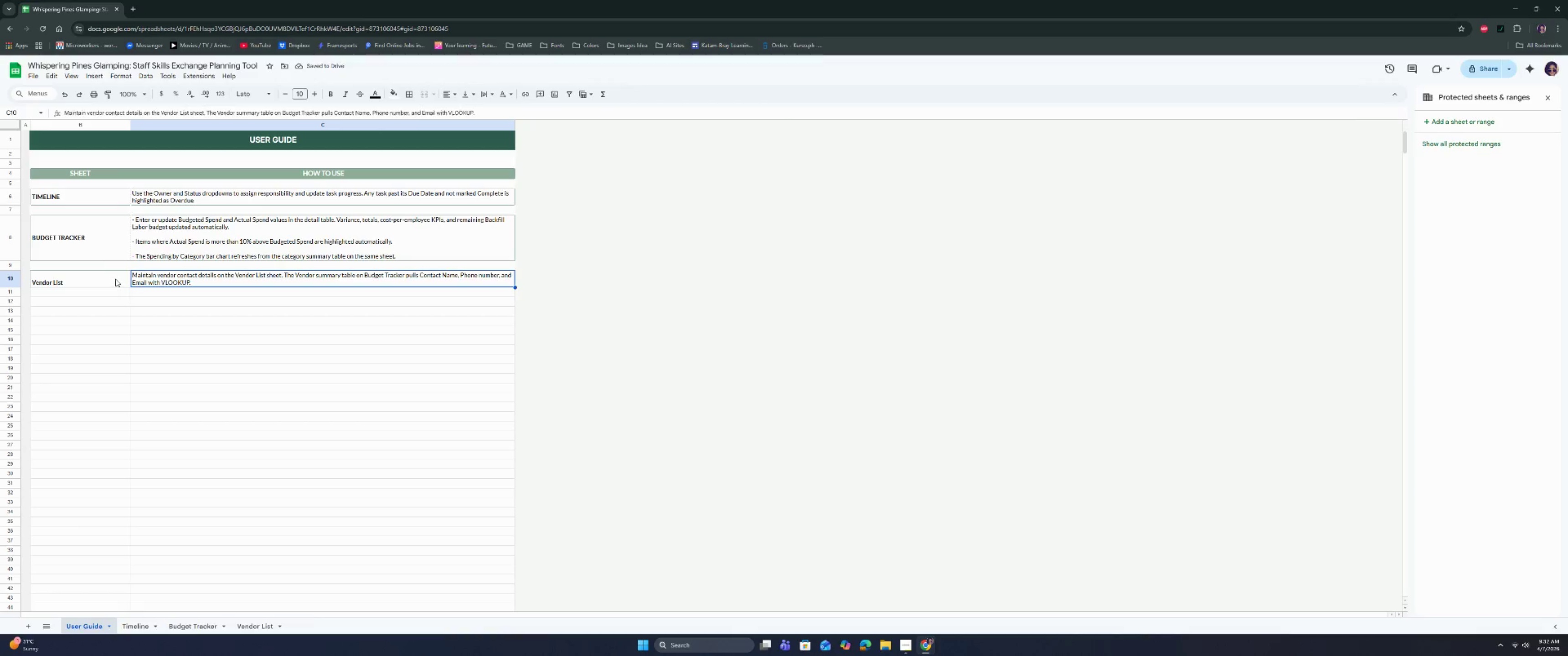 
left_click([112, 277])
 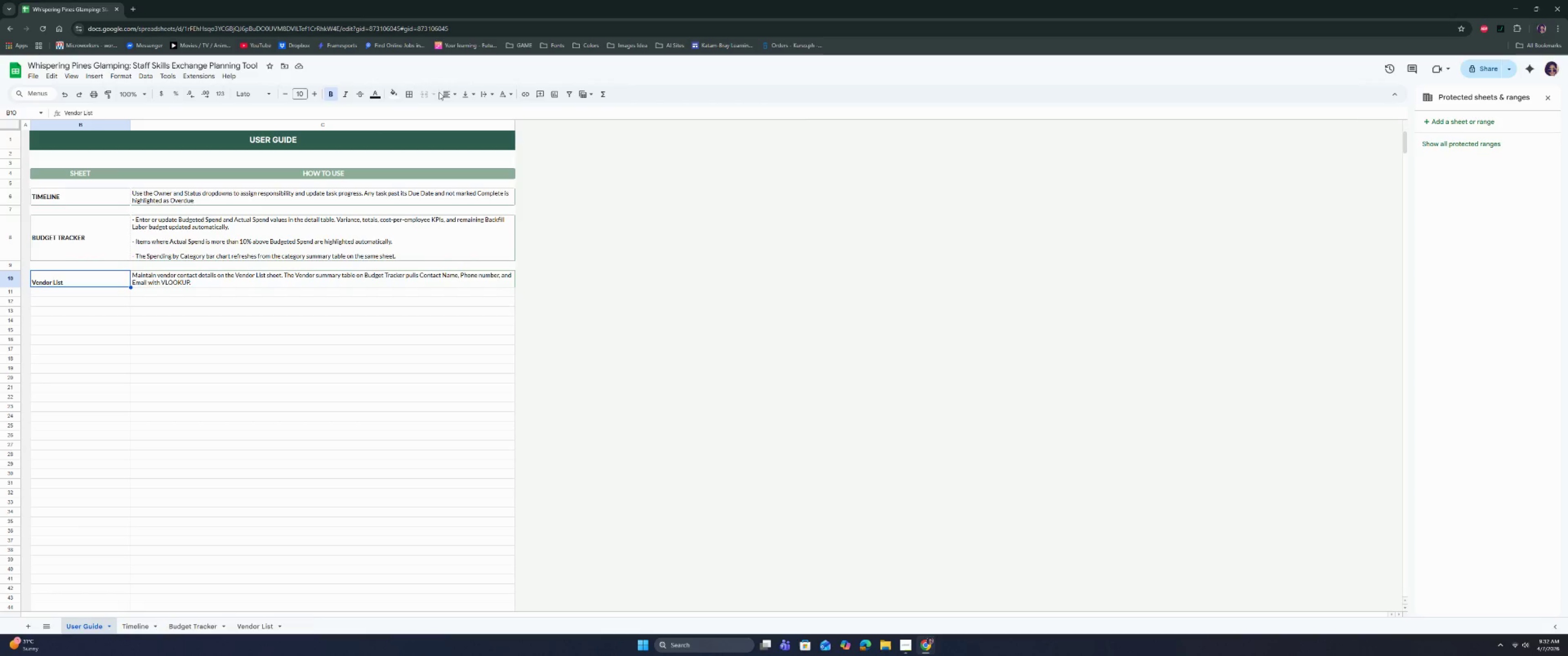 
left_click([464, 92])
 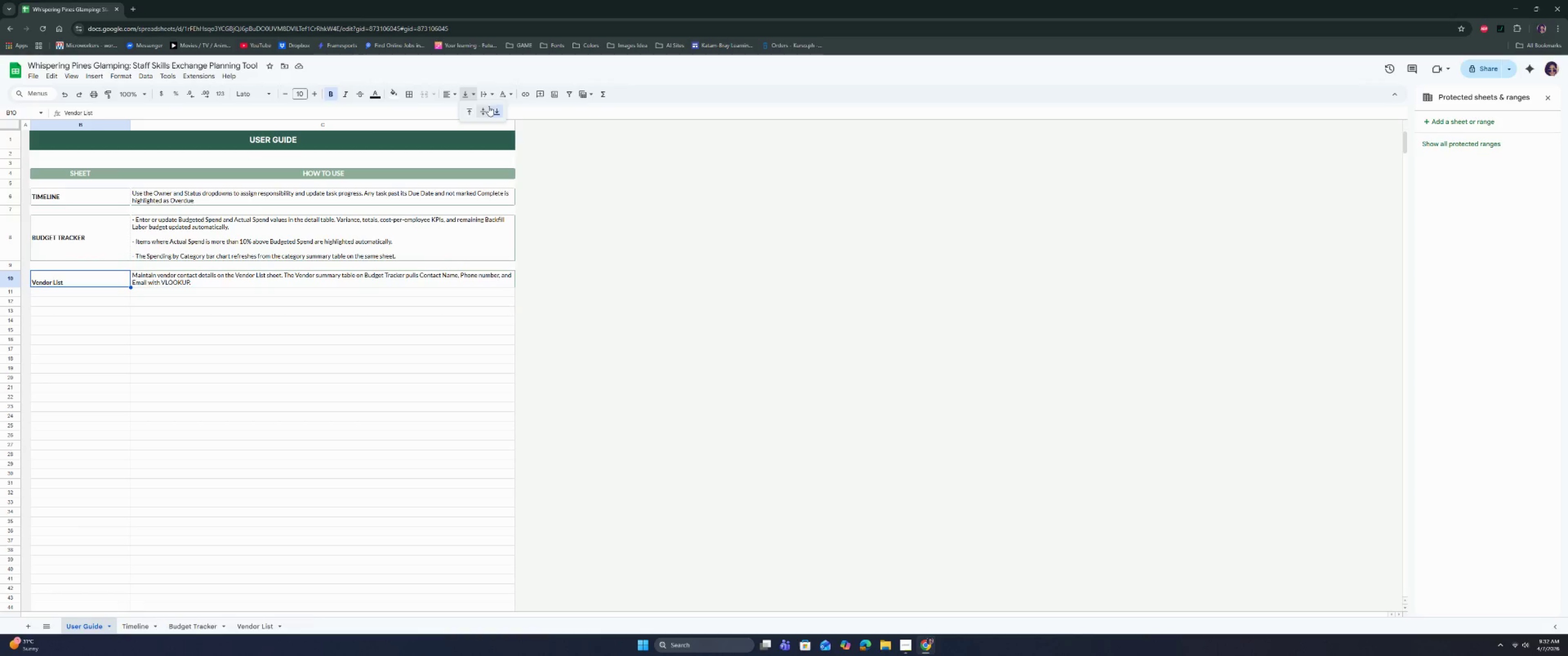 
left_click([486, 108])
 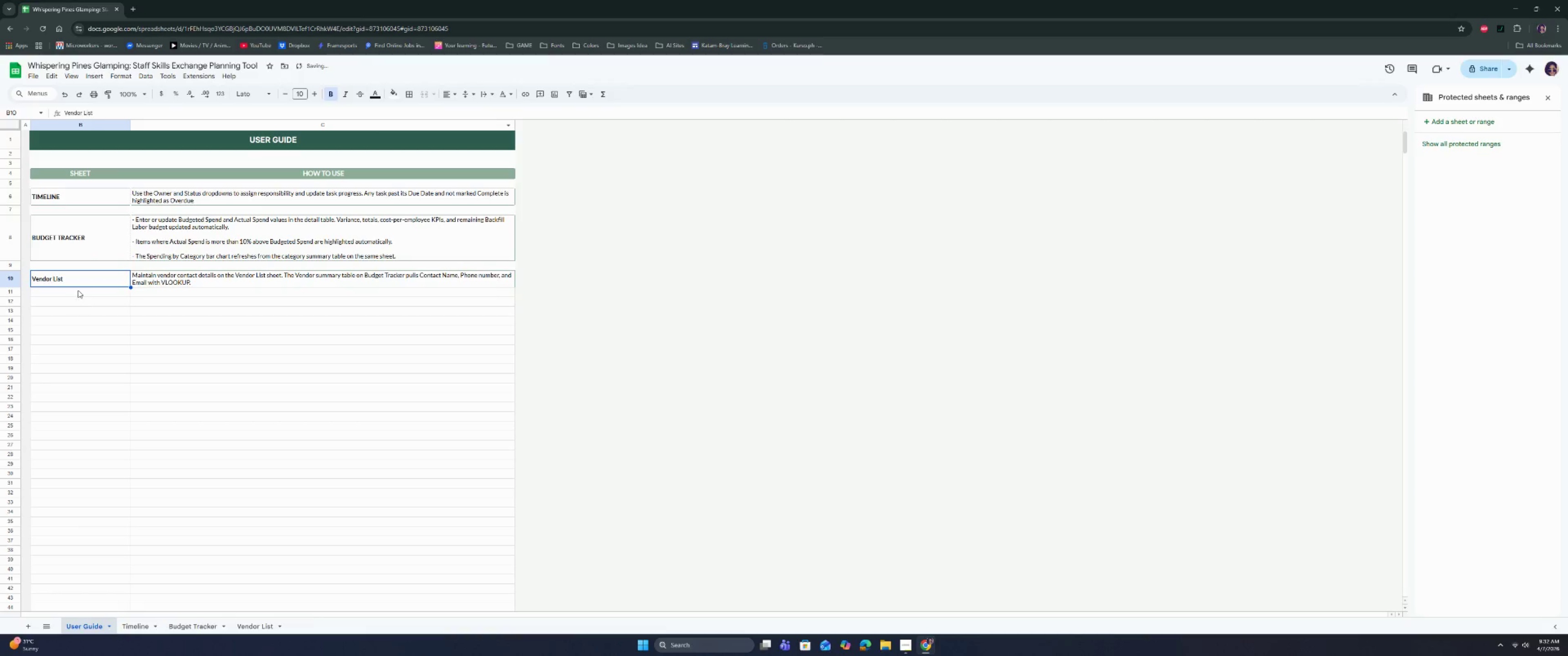 
double_click([79, 279])
 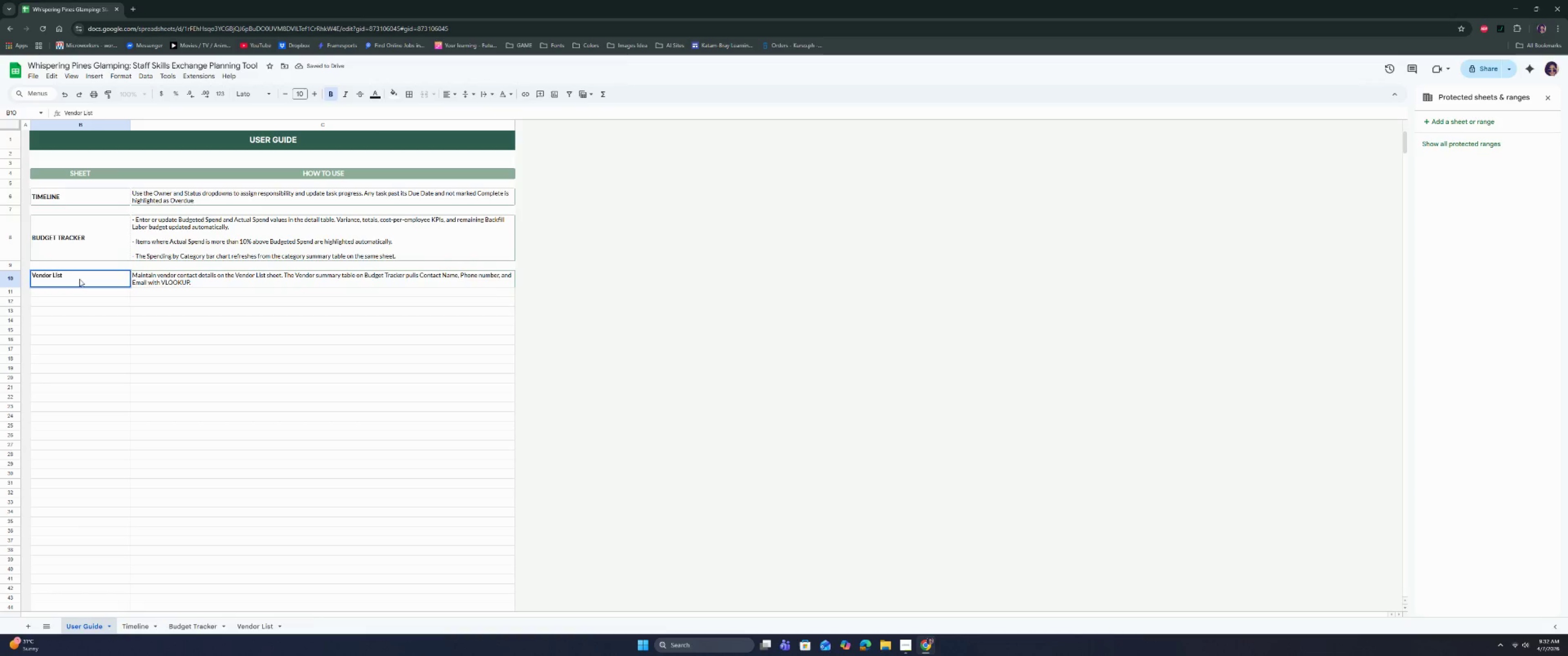 
triple_click([79, 279])
 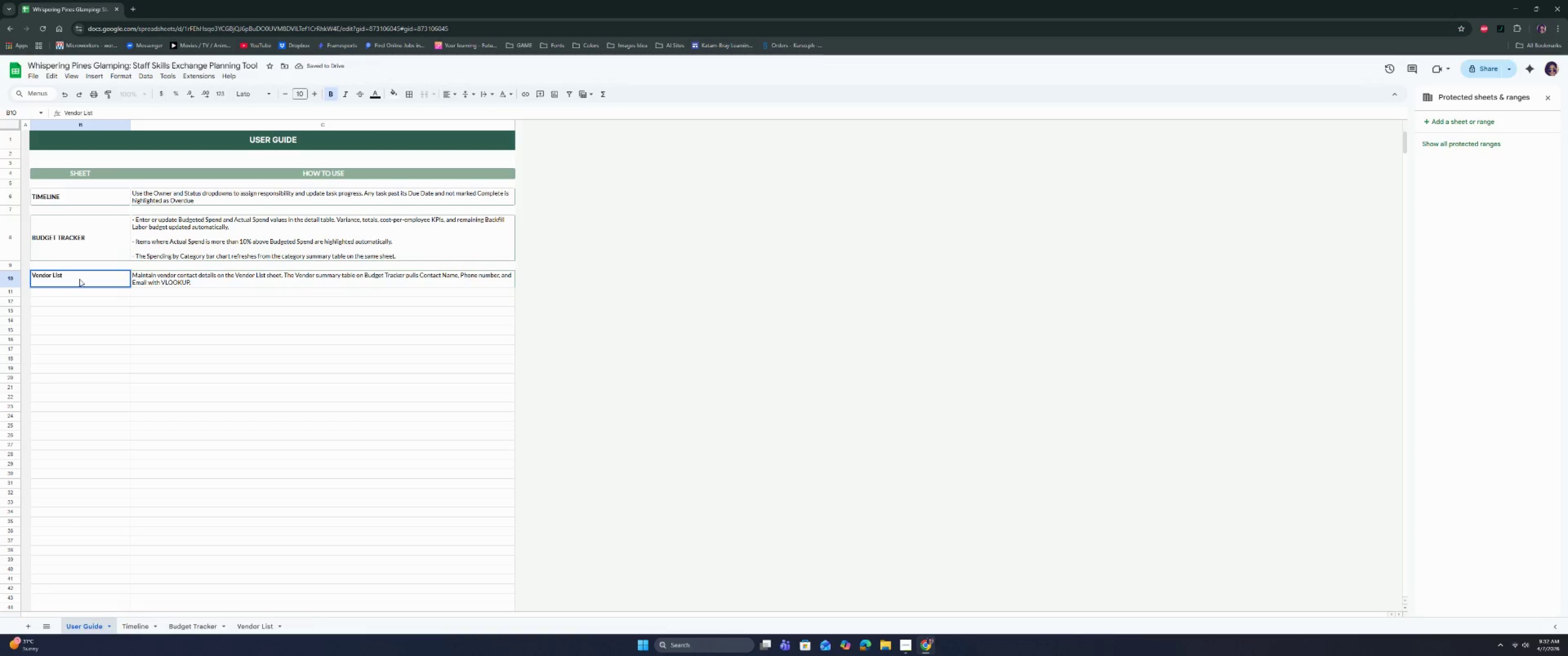 
key(Control+ControlLeft)
 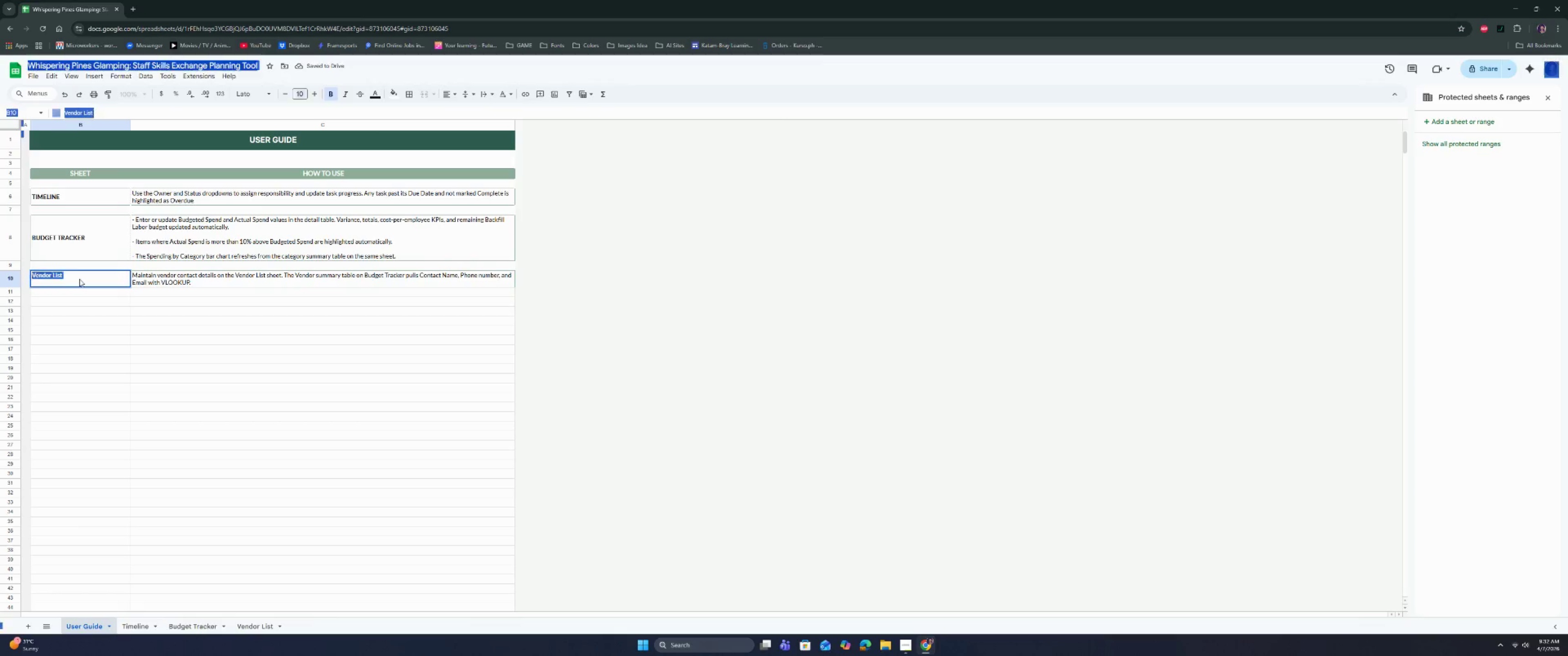 
key(Control+A)
 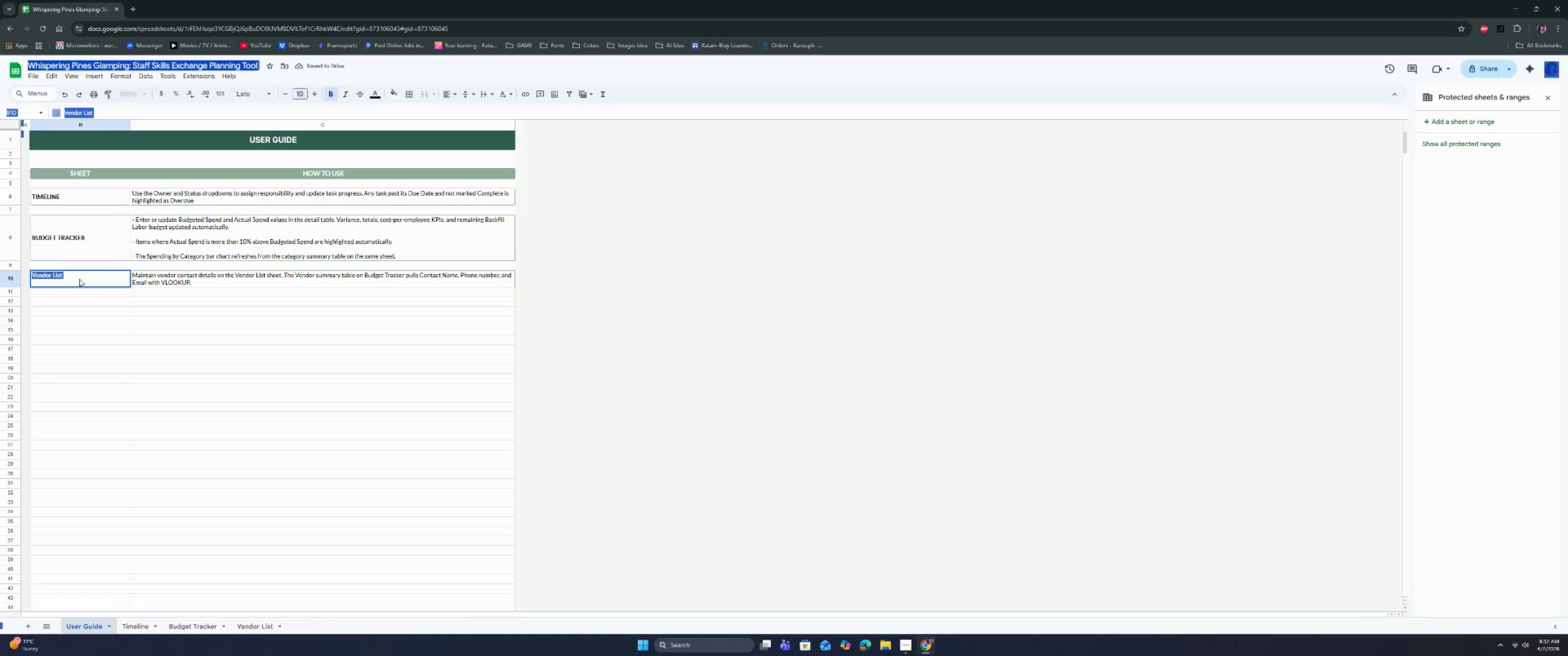 
double_click([79, 279])
 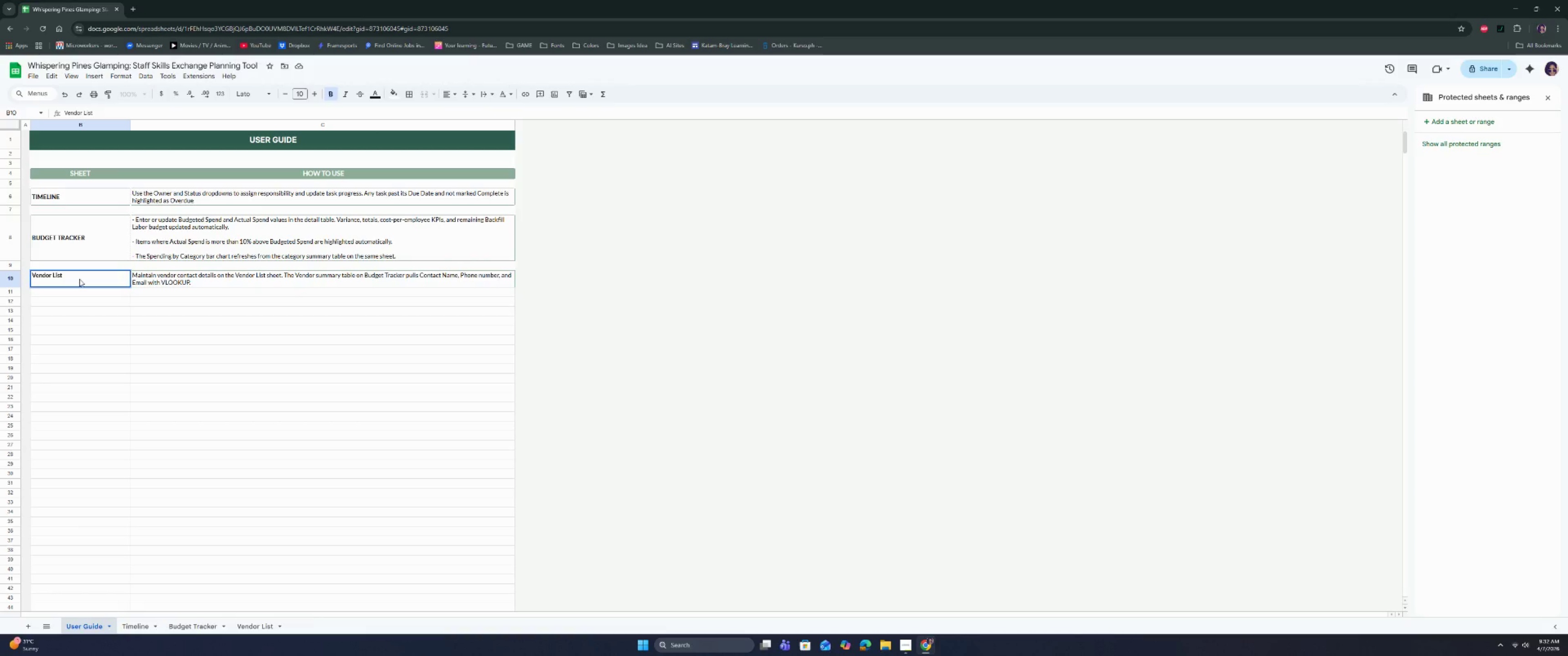 
triple_click([79, 279])
 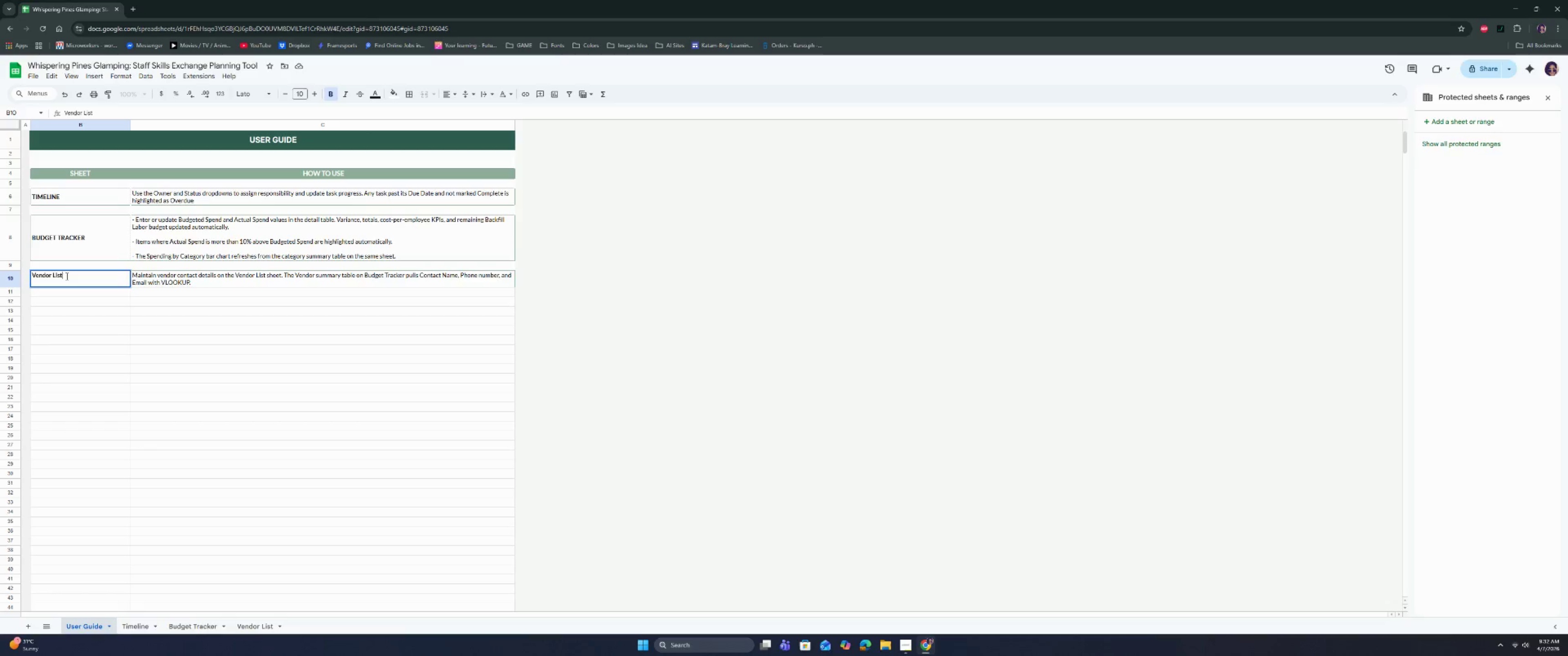 
triple_click([66, 276])
 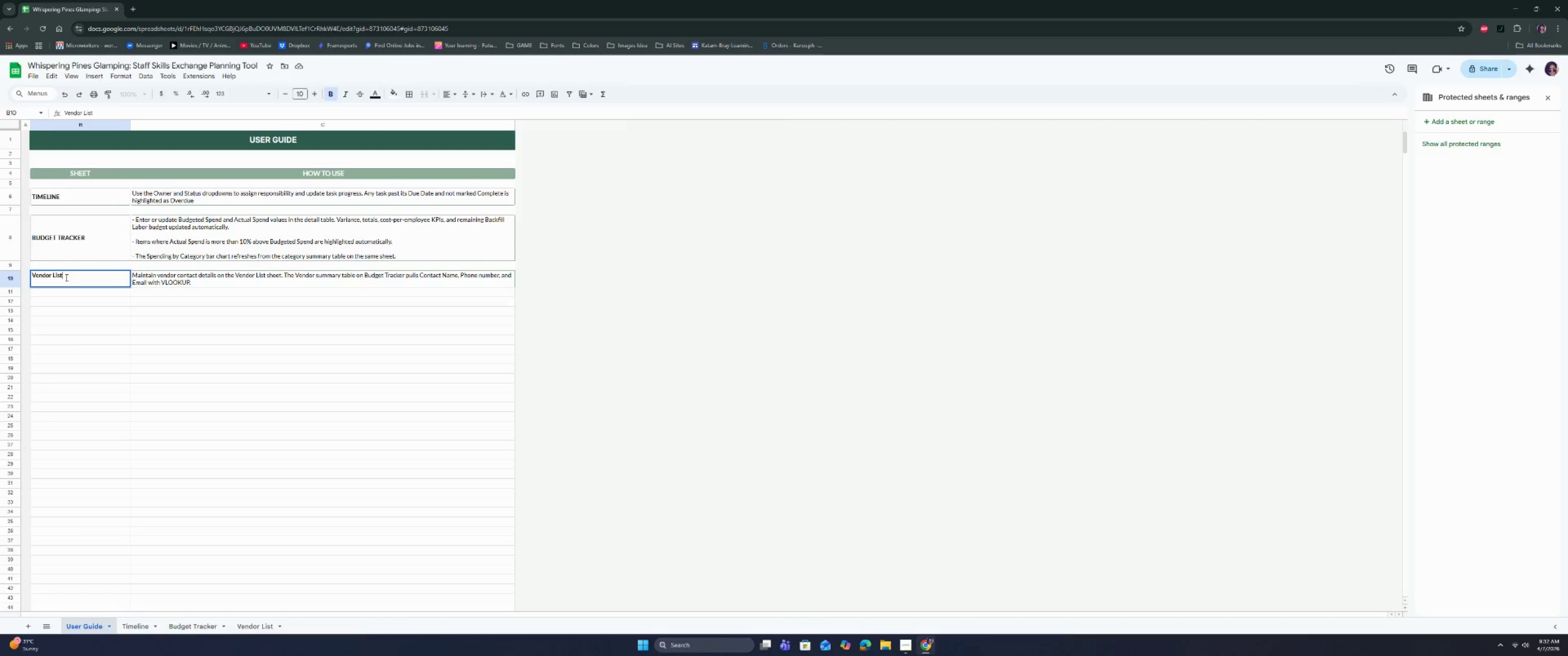 
triple_click([66, 278])
 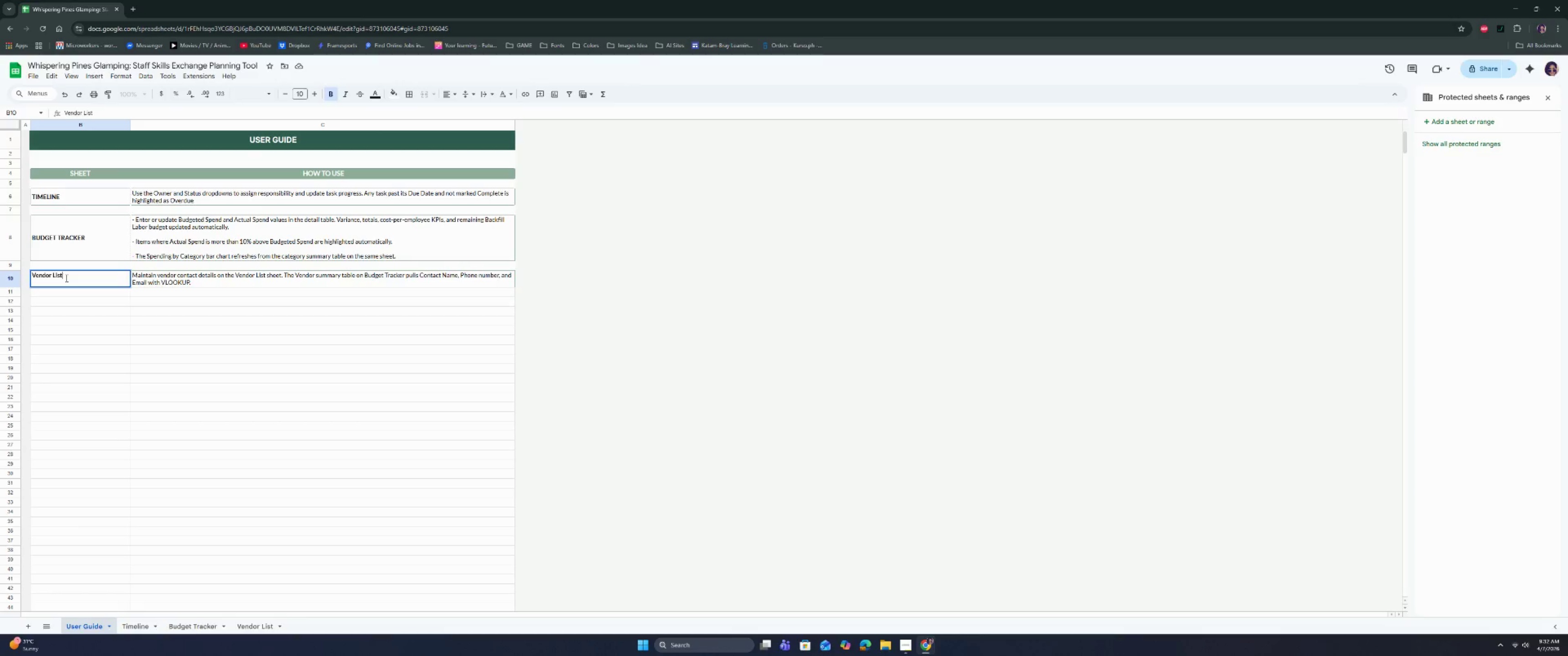 
triple_click([66, 278])
 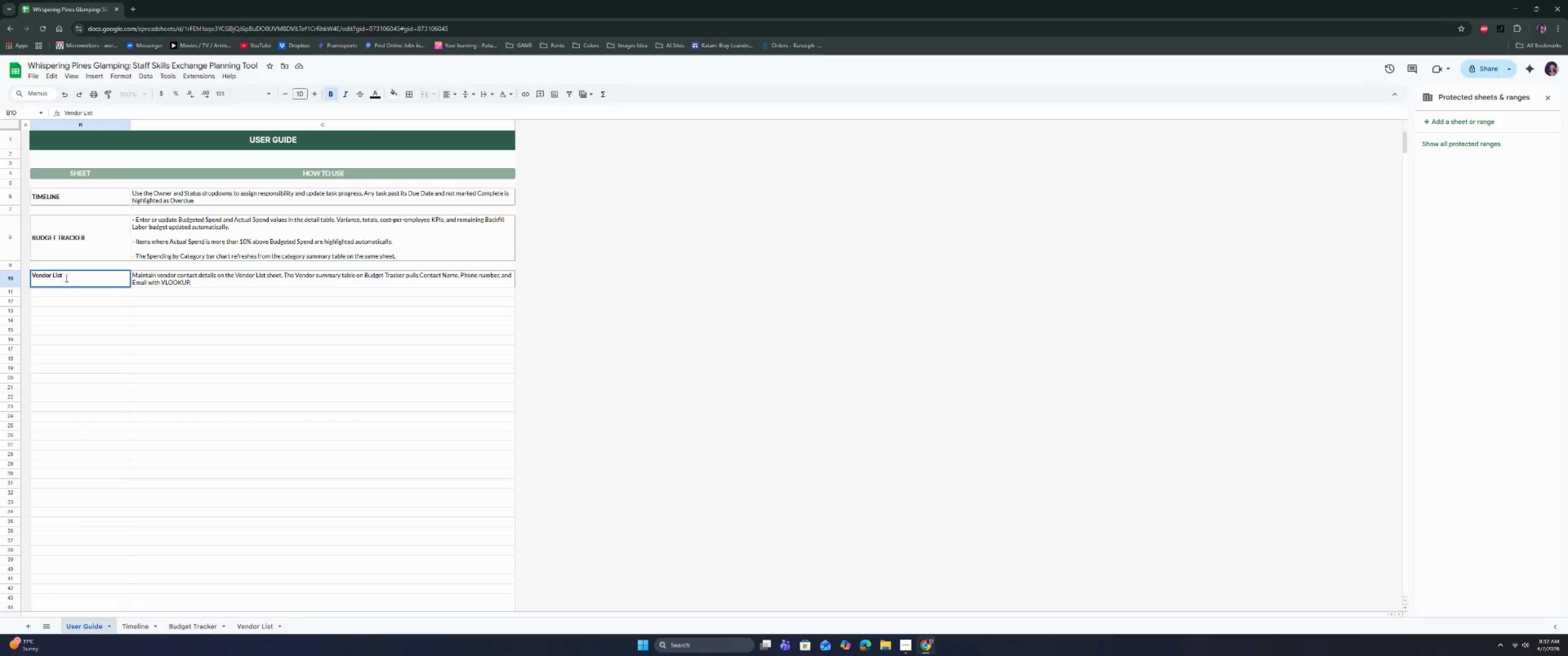 
triple_click([66, 278])
 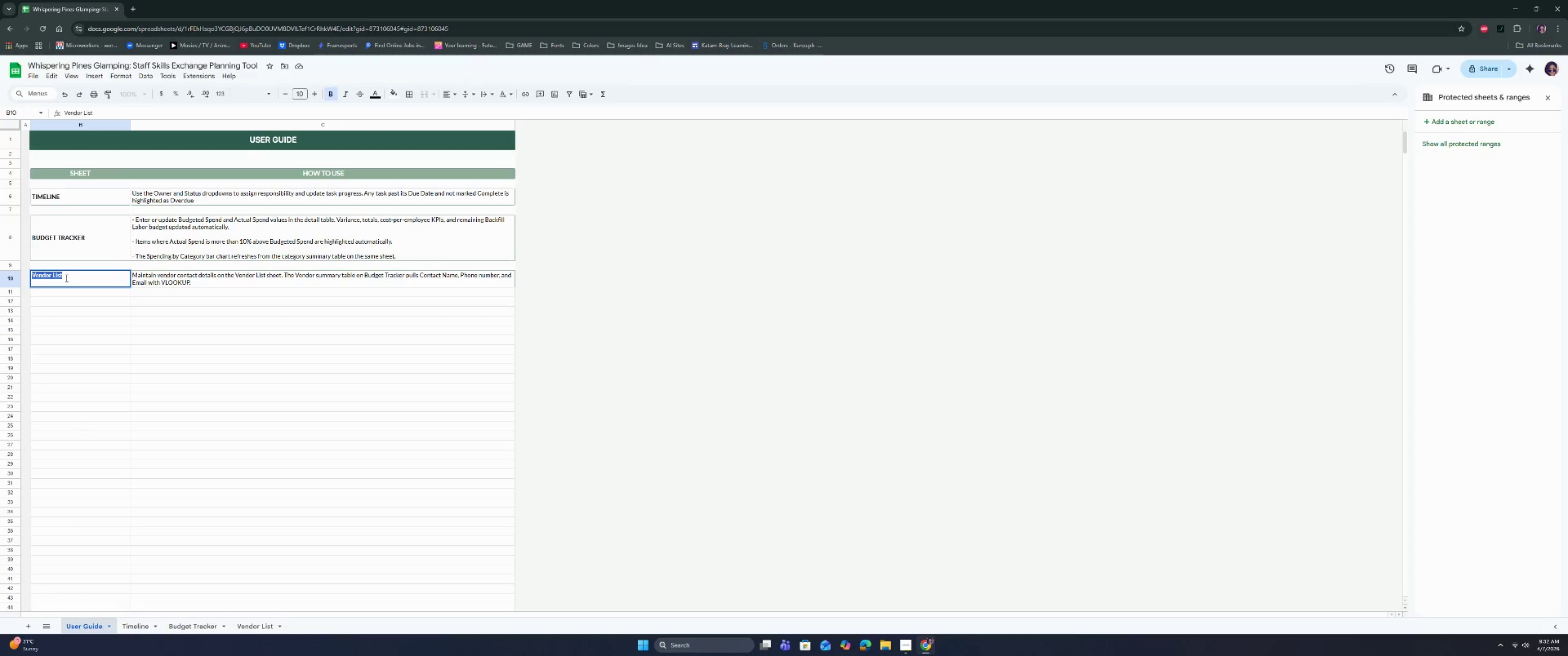 
type(VENDOR LIST)
 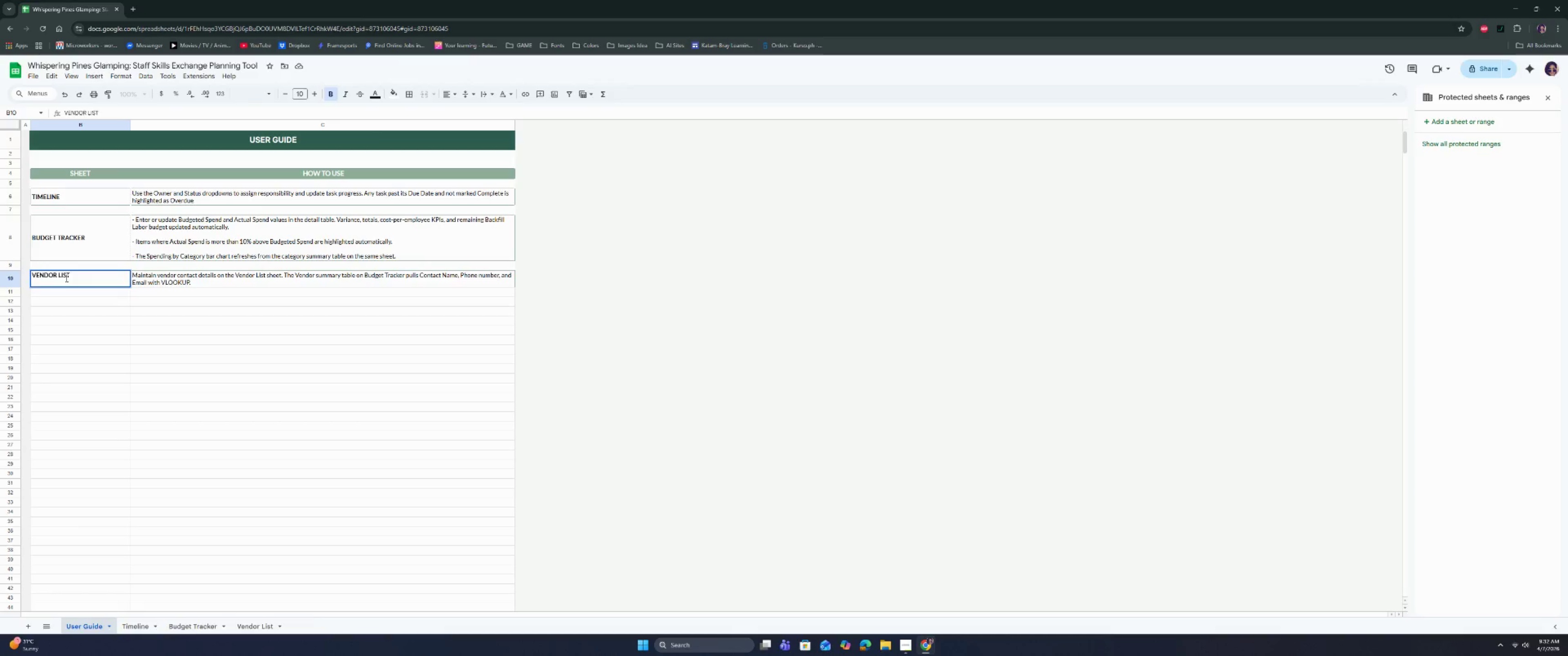 
key(Enter)
 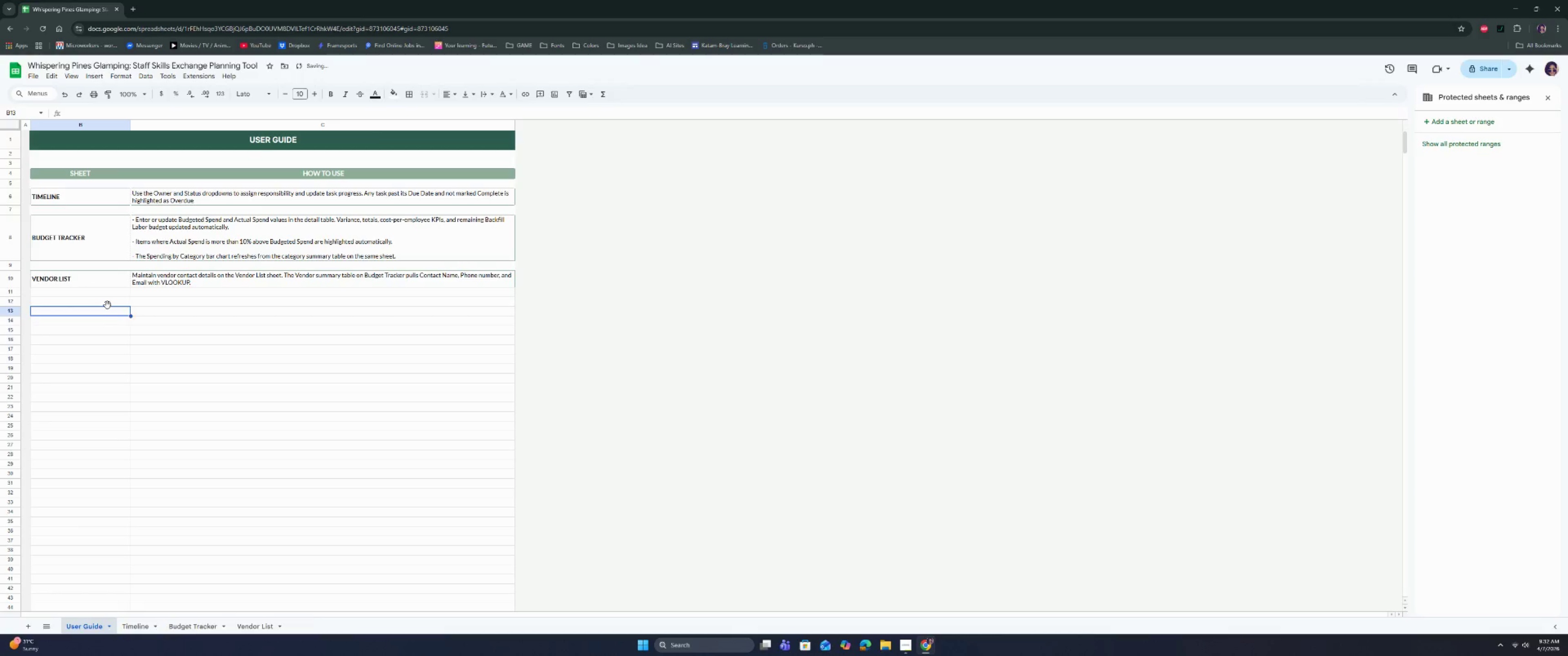 
left_click_drag(start_coordinate=[109, 293], to_coordinate=[156, 292])
 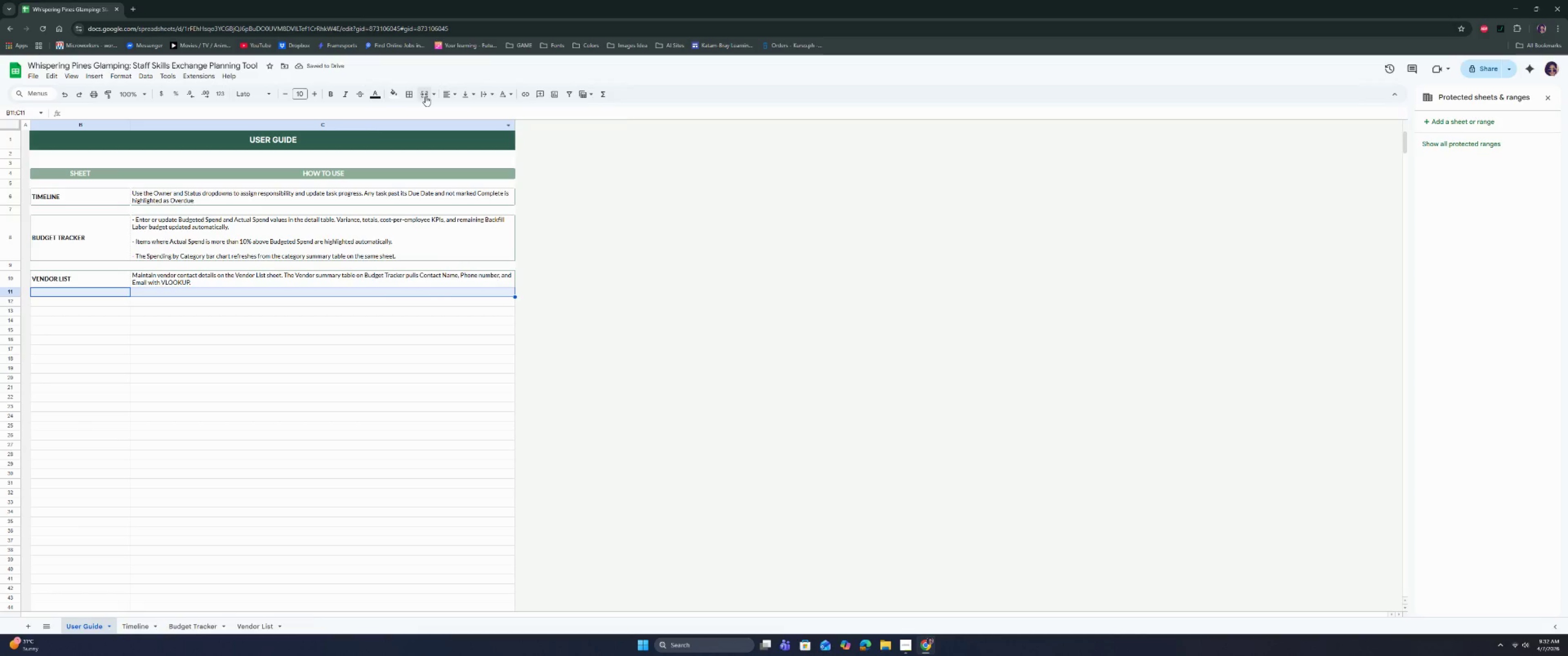 
left_click([414, 94])
 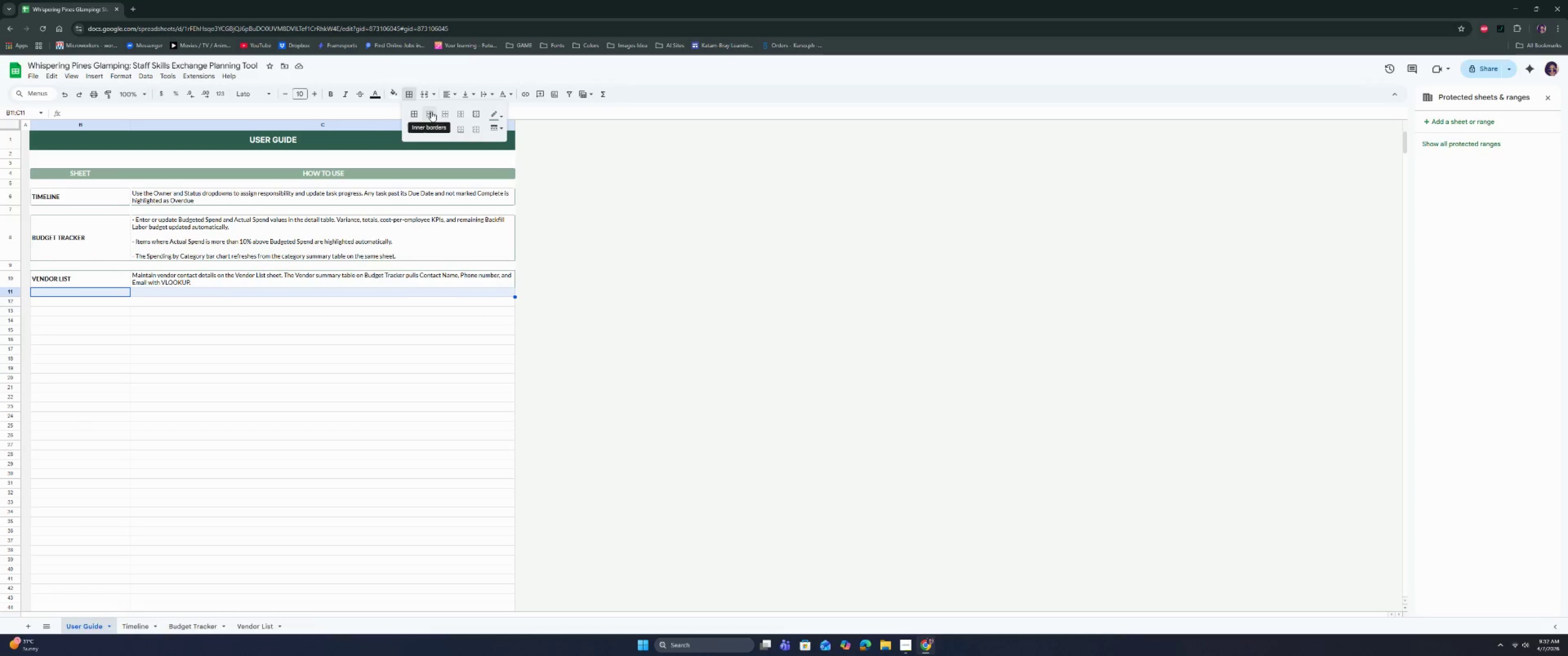 
wait(8.12)
 